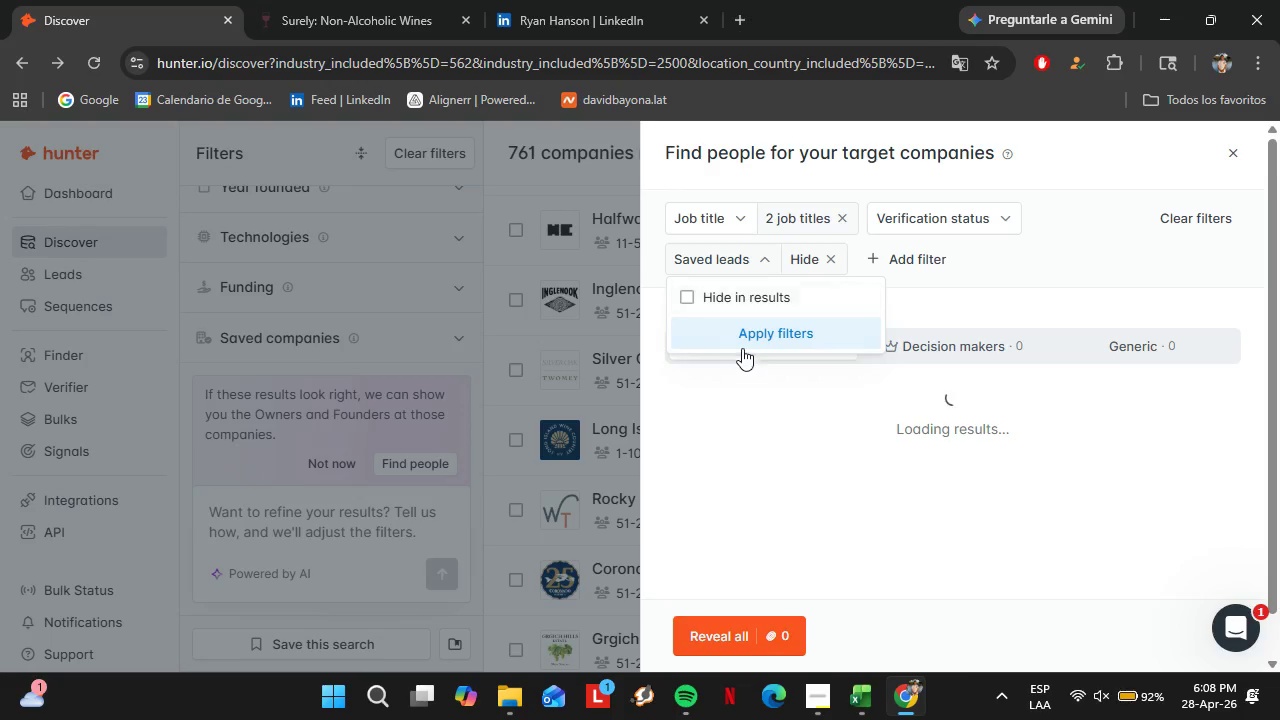 
left_click([742, 331])
 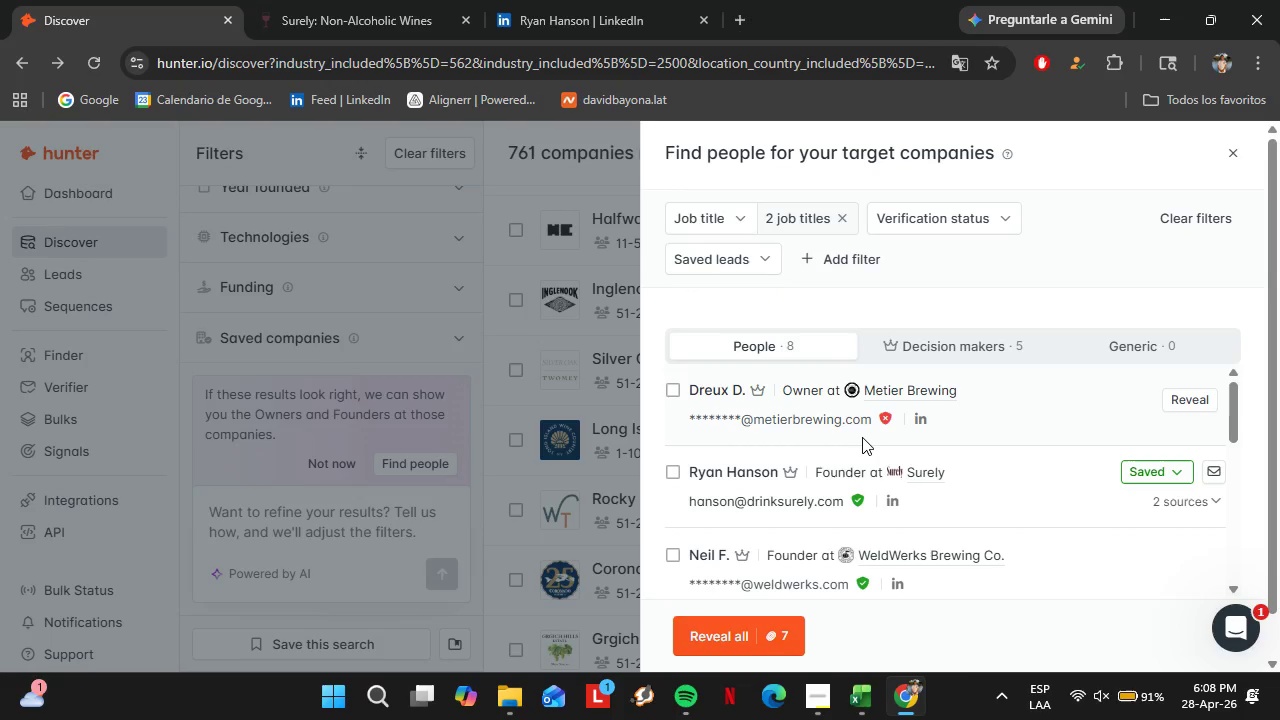 
wait(7.41)
 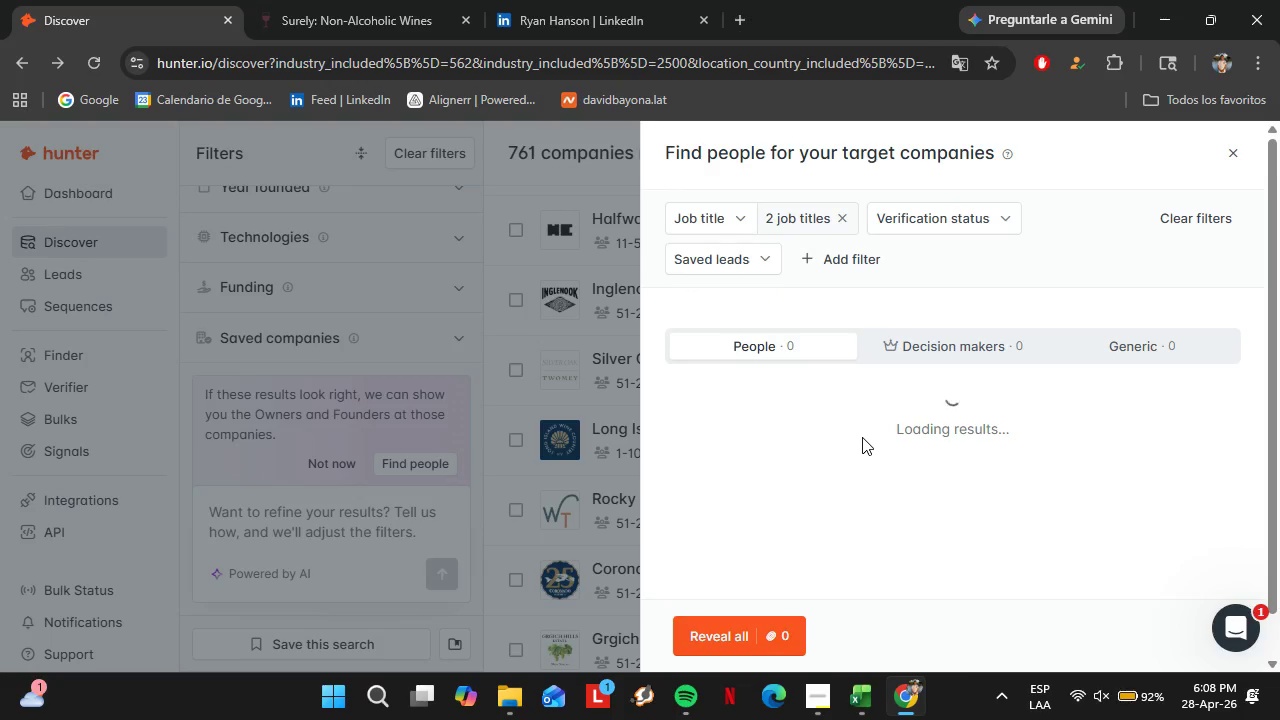 
scroll: coordinate [882, 498], scroll_direction: down, amount: 1.0
 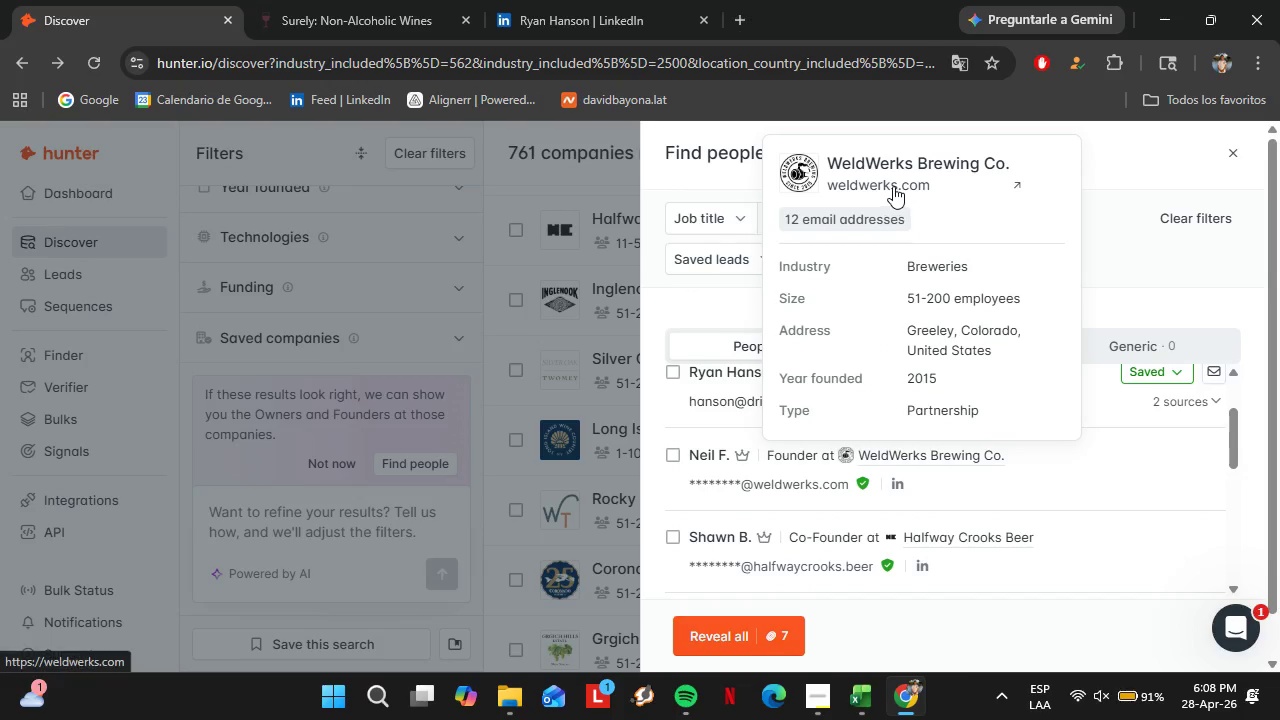 
left_click([893, 186])
 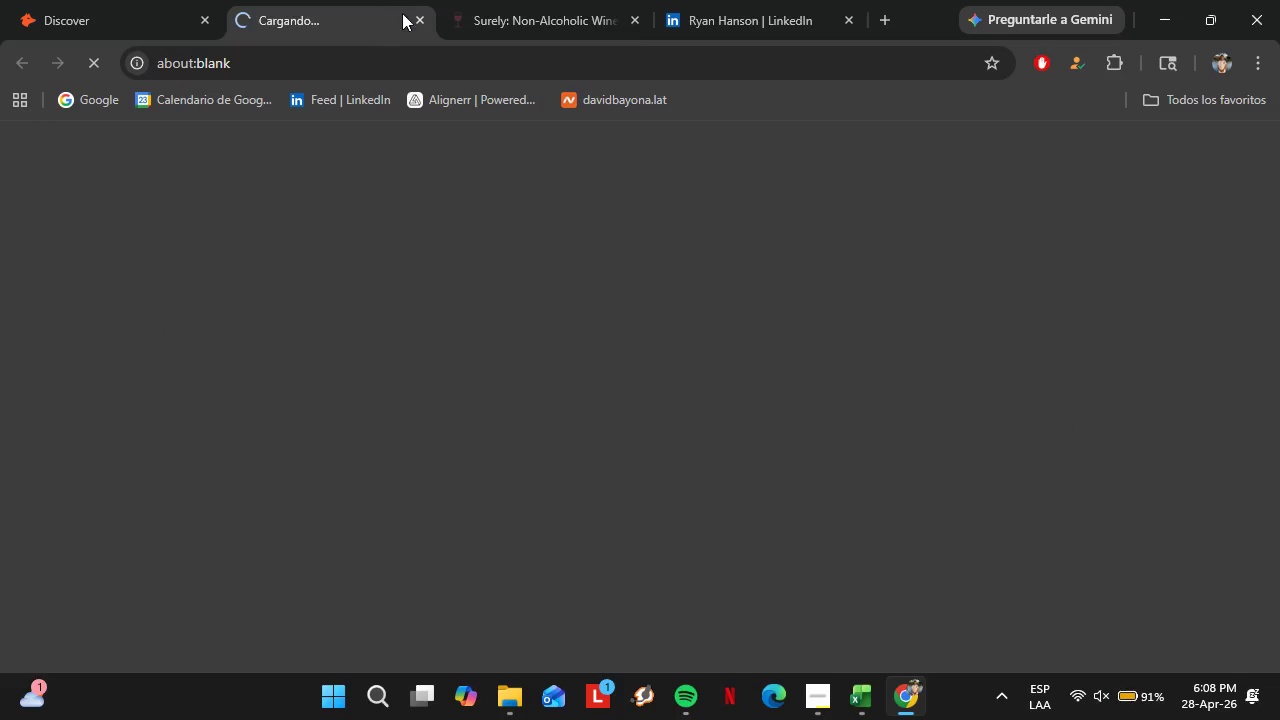 
left_click([513, 0])
 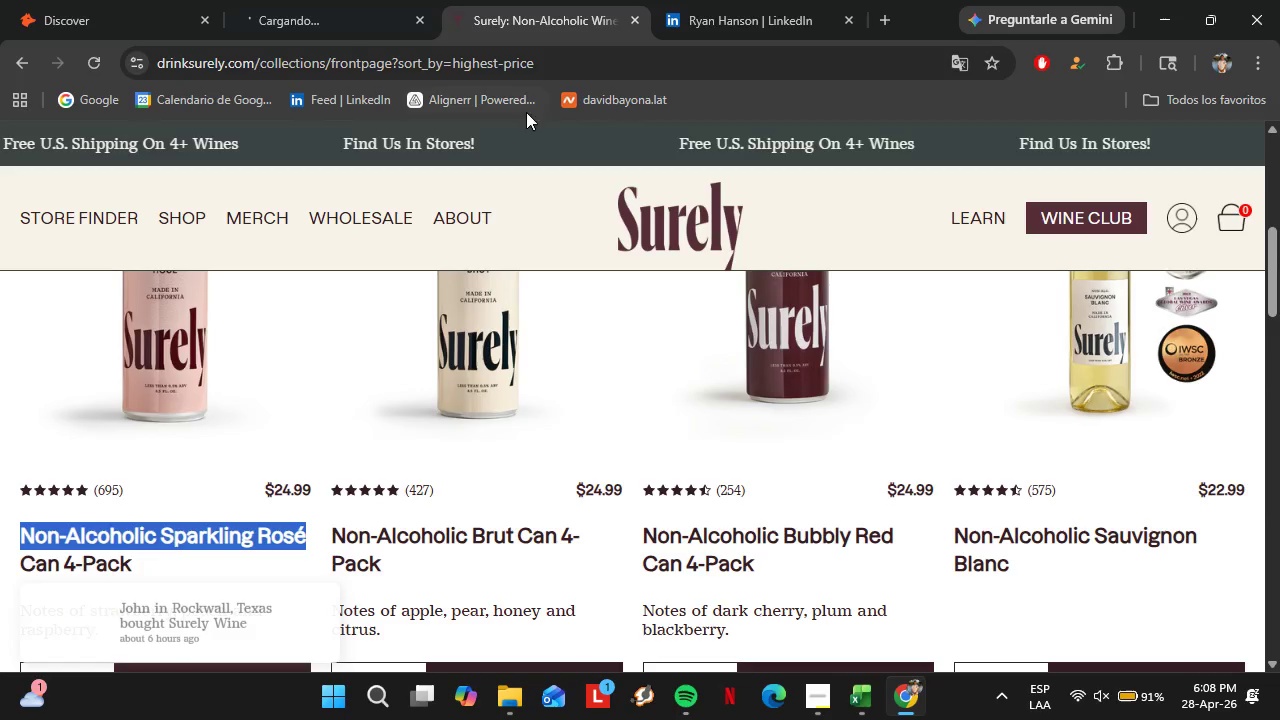 
left_click([495, 69])
 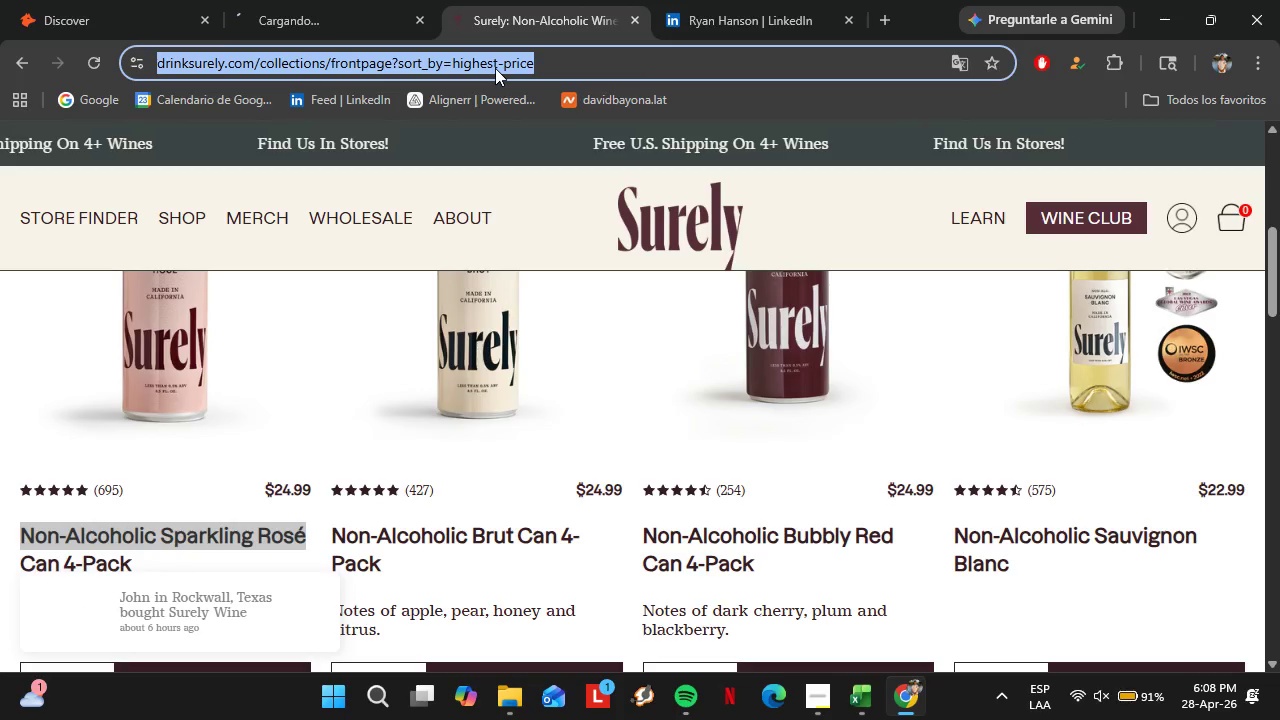 
type(huntwr)
 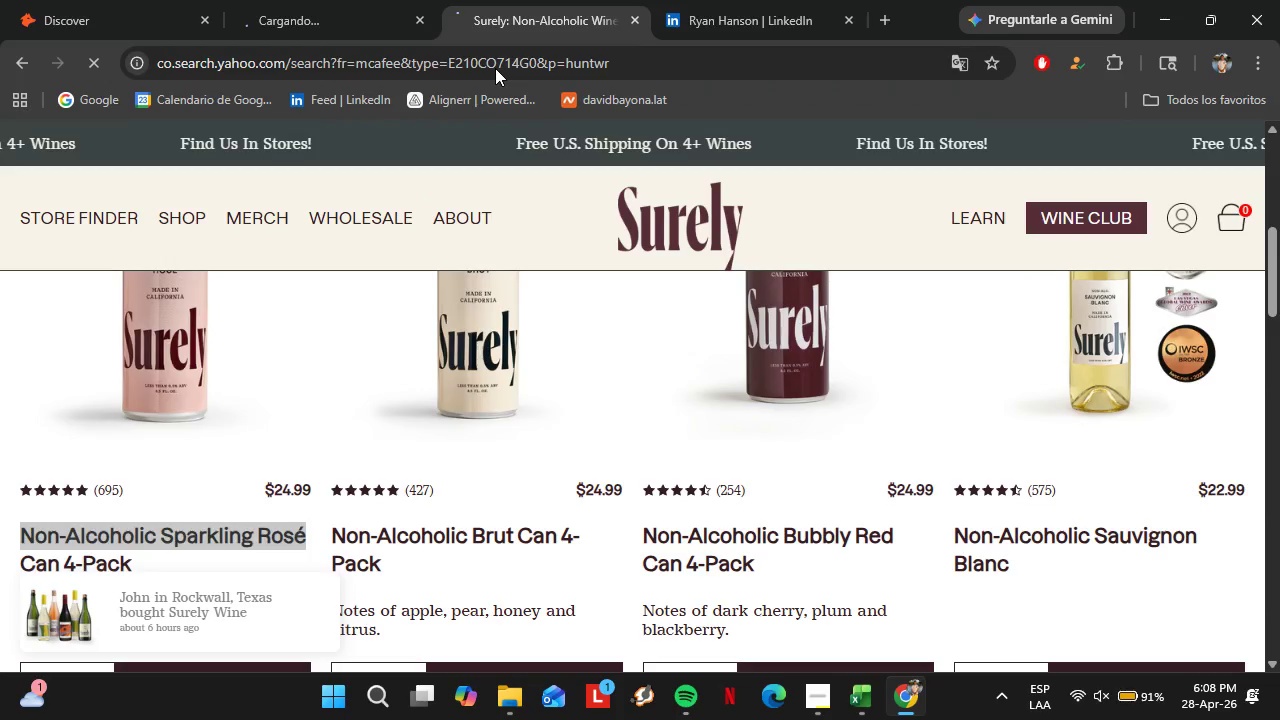 
key(Enter)
 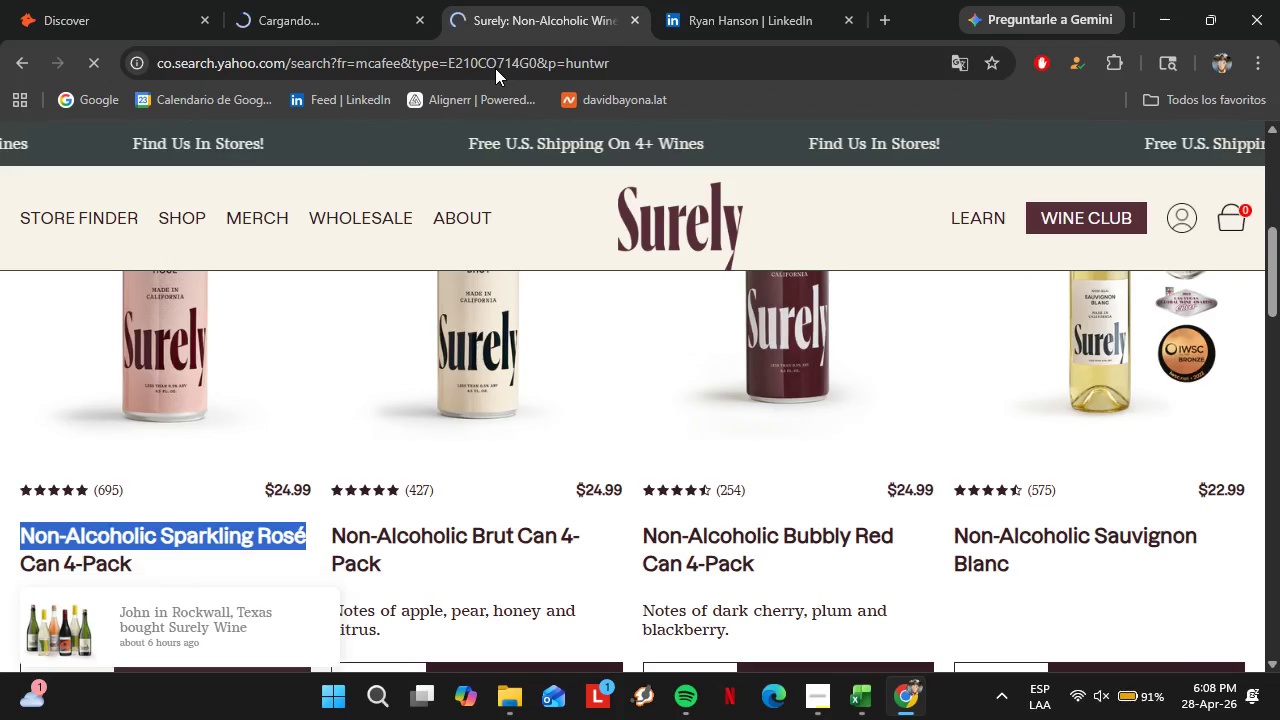 
left_click([495, 68])
 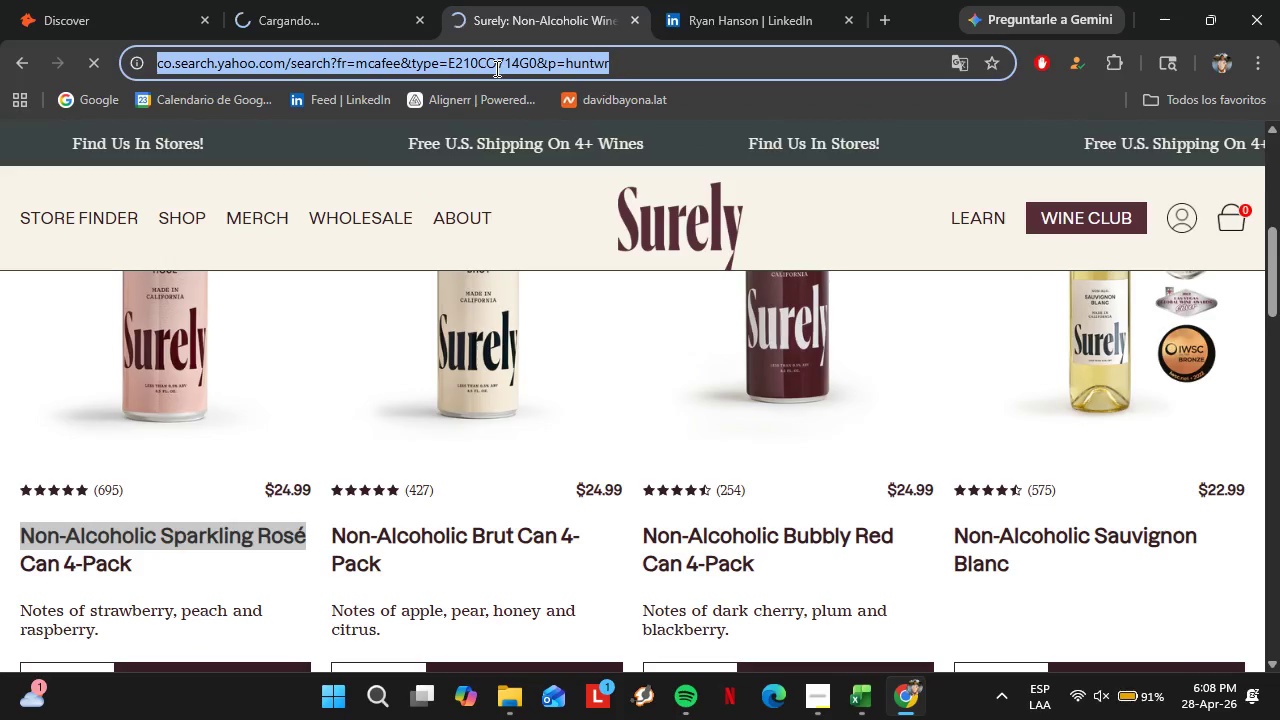 
type(hunter)
 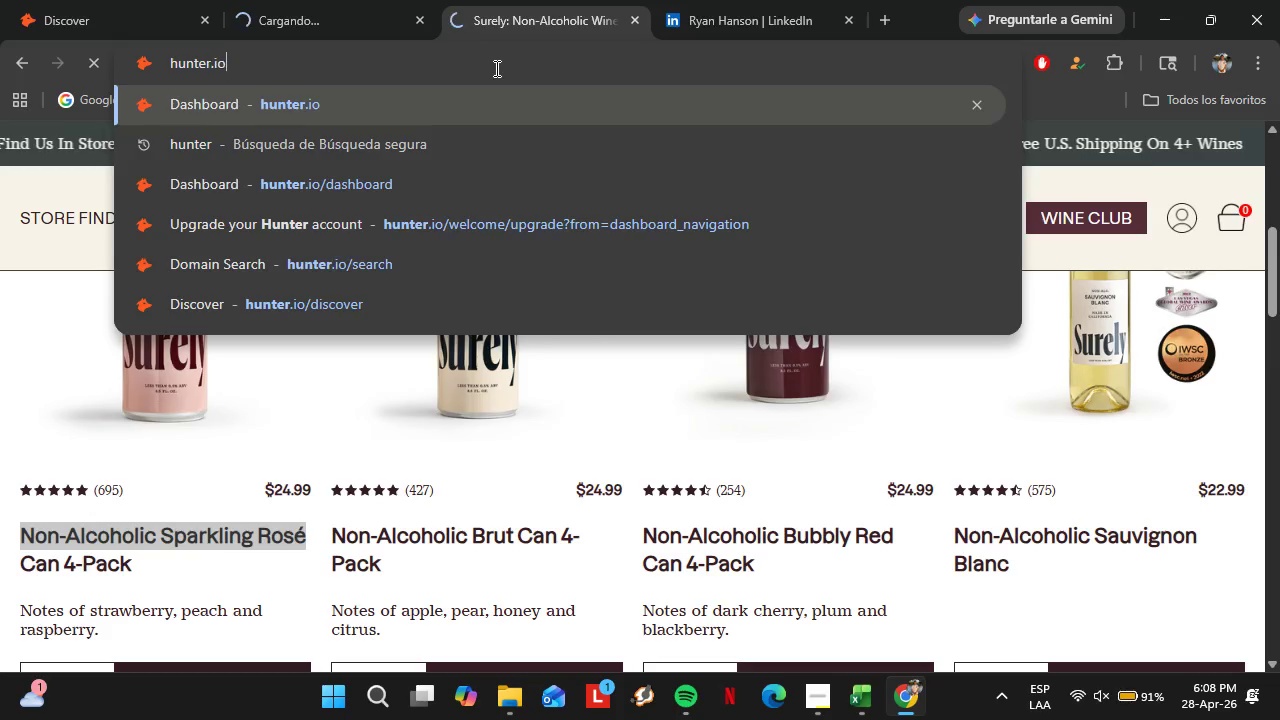 
key(ArrowRight)
 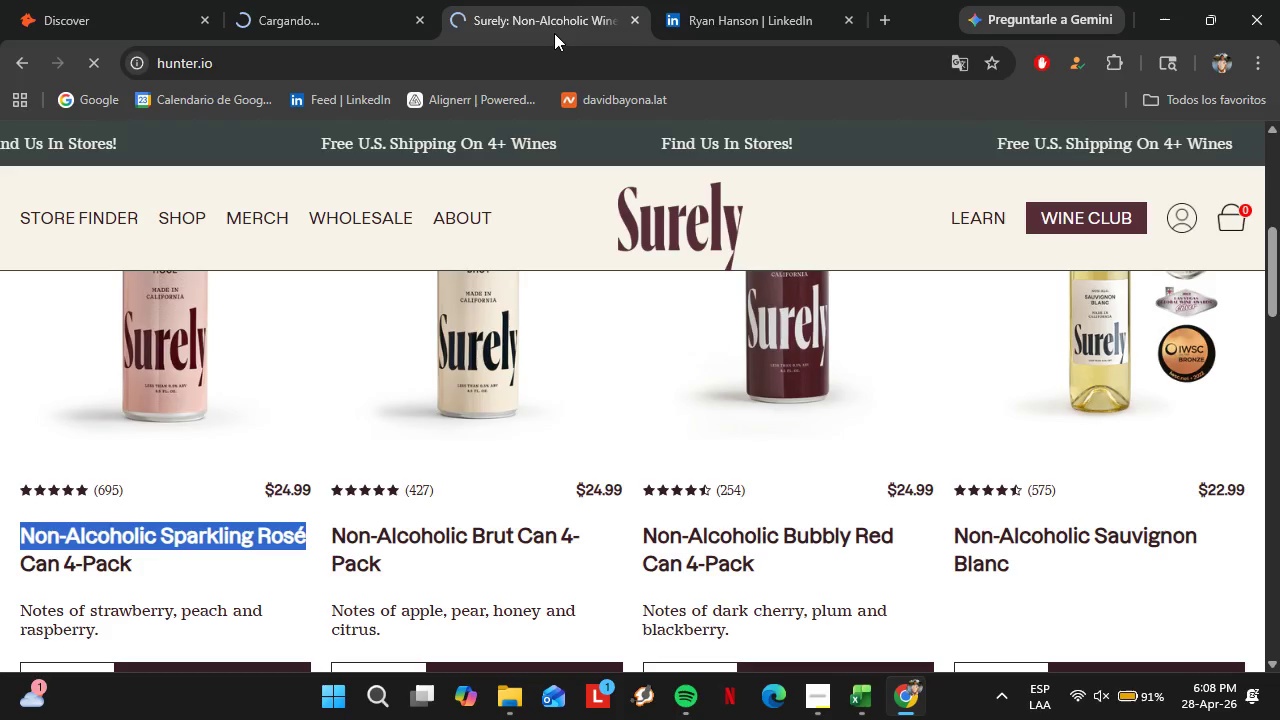 
key(Enter)
 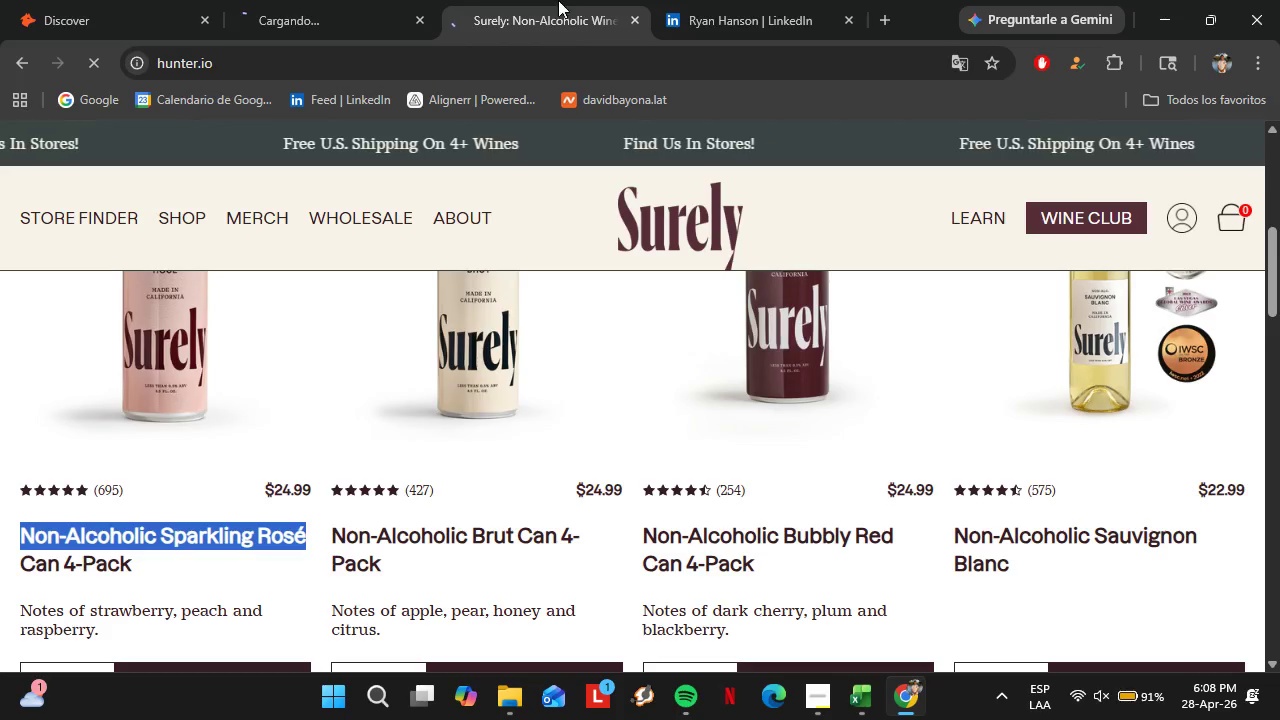 
left_click_drag(start_coordinate=[539, 0], to_coordinate=[369, 0])
 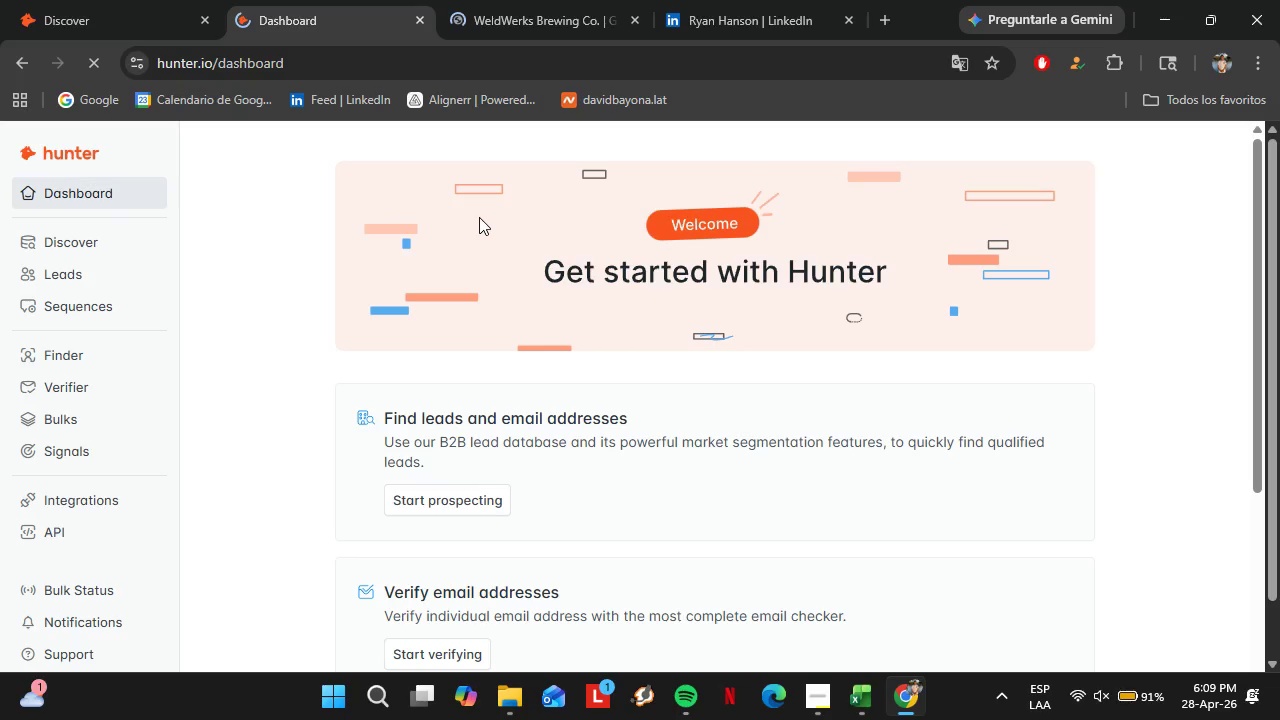 
wait(21.98)
 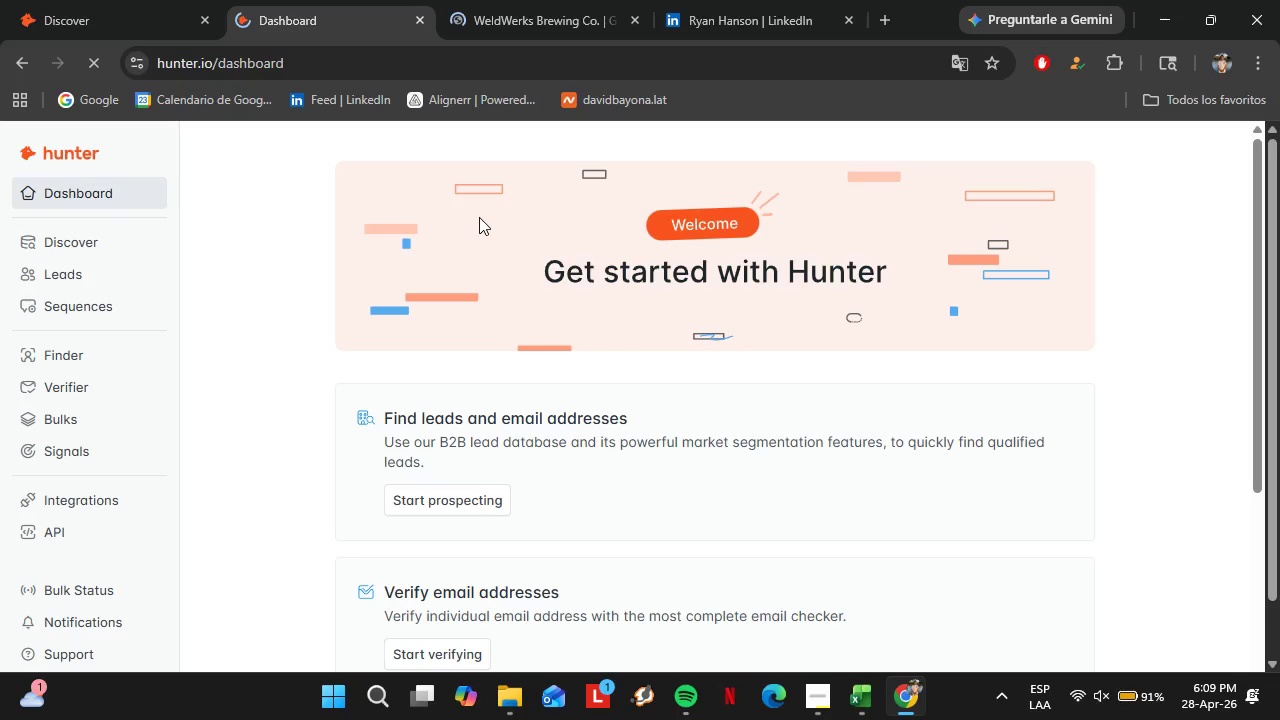 
scroll: coordinate [98, 362], scroll_direction: down, amount: 4.0
 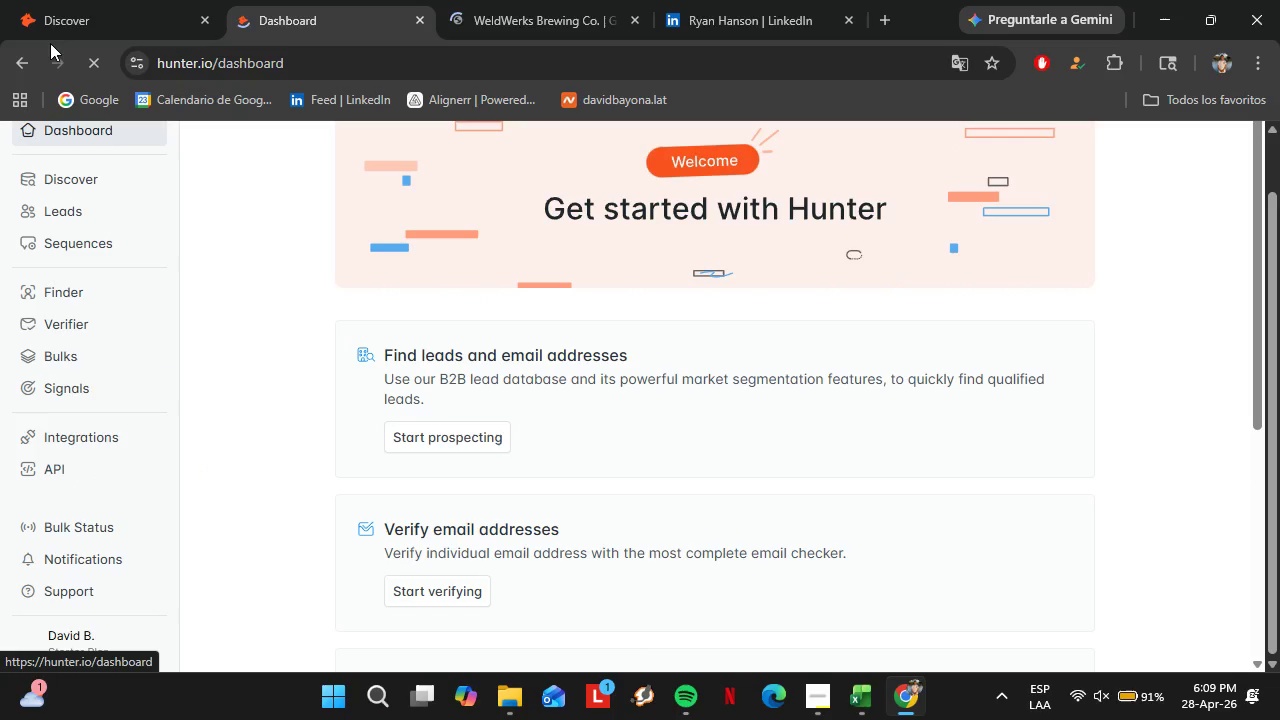 
left_click([59, 213])
 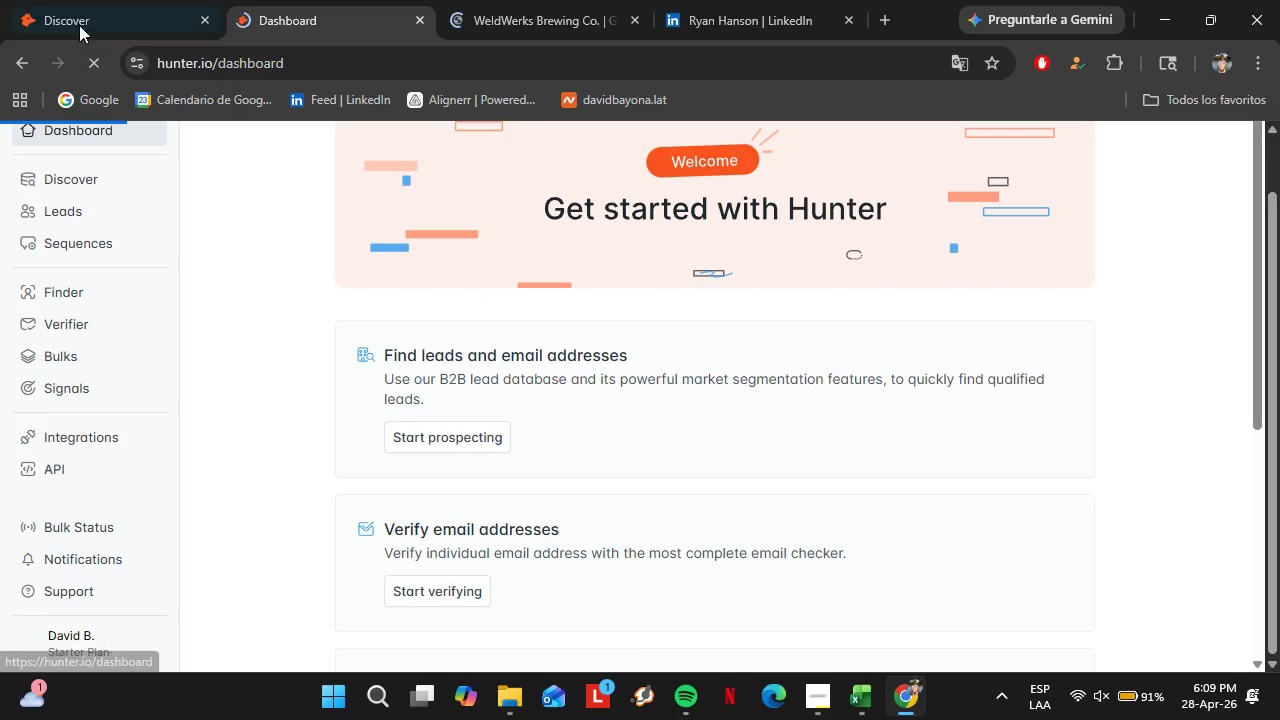 
left_click([84, 14])
 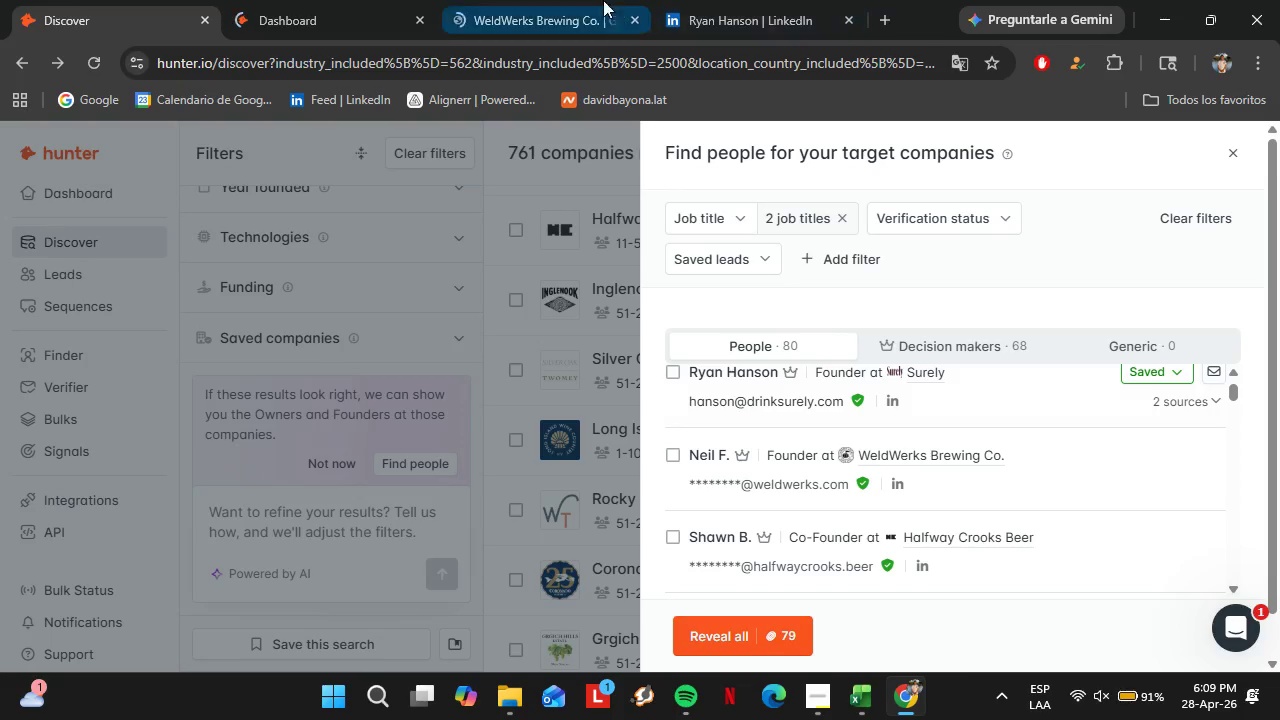 
left_click([571, 0])
 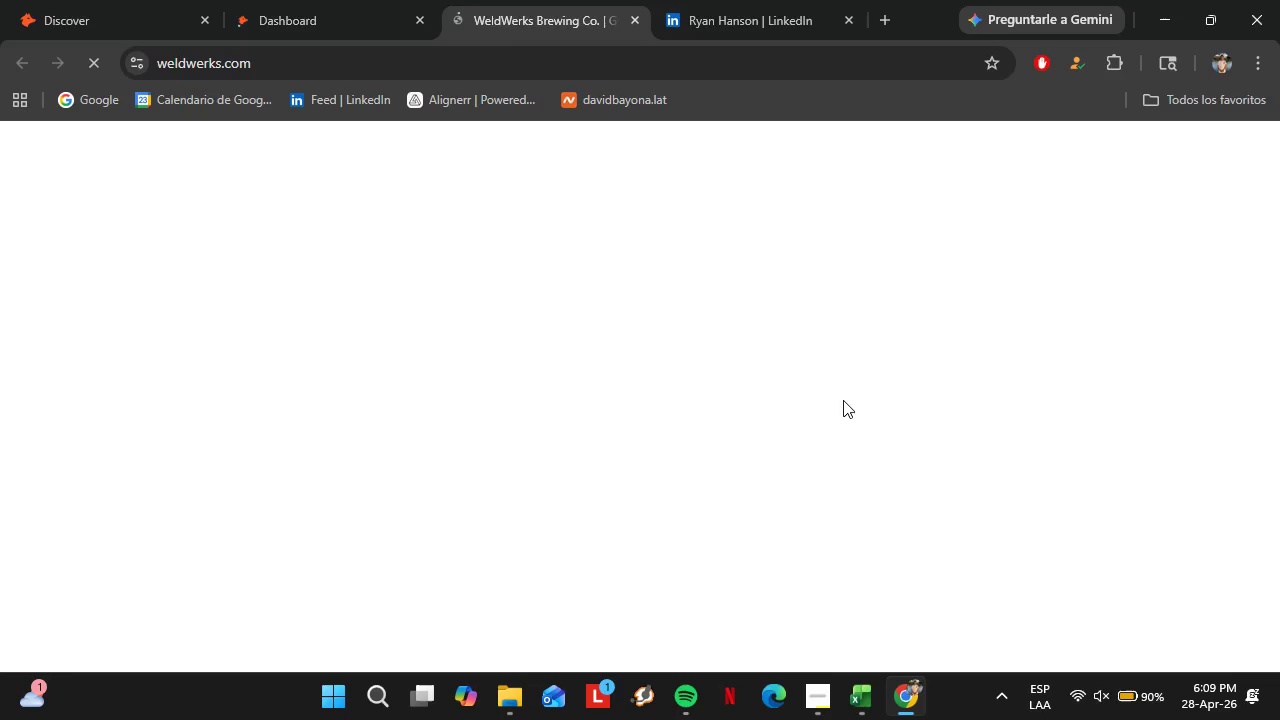 
wait(27.12)
 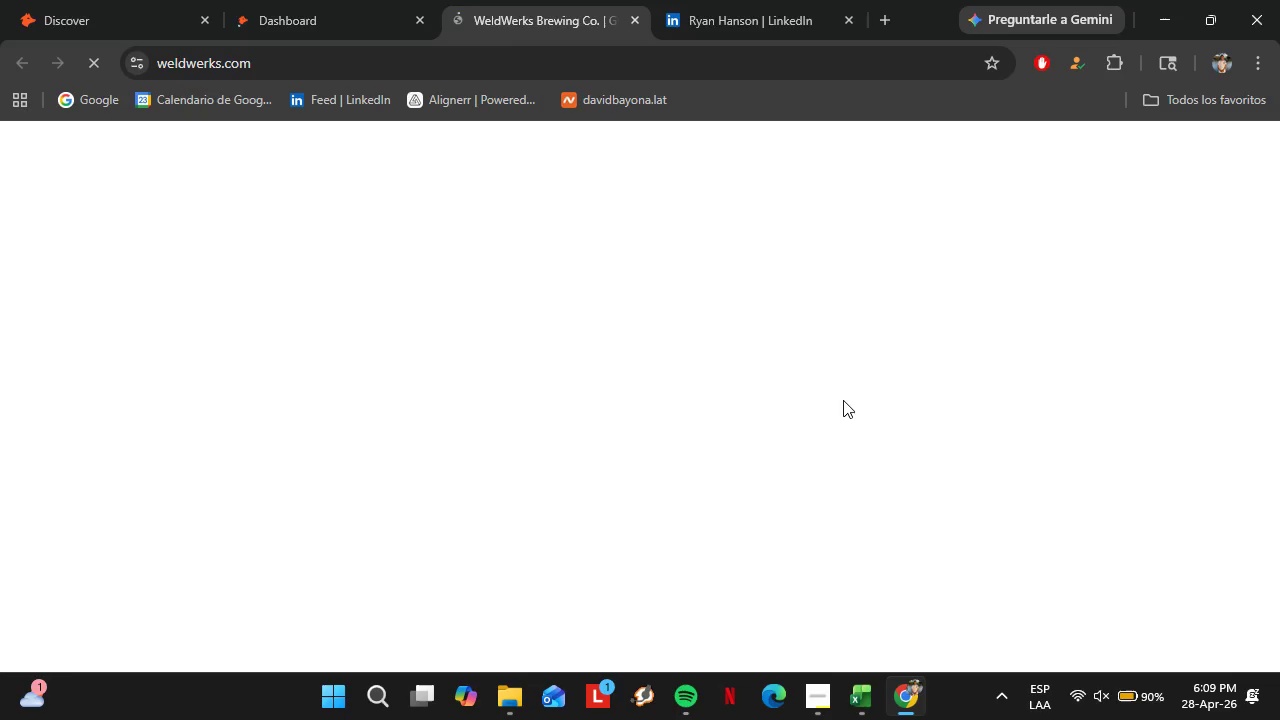 
left_click([281, 0])
 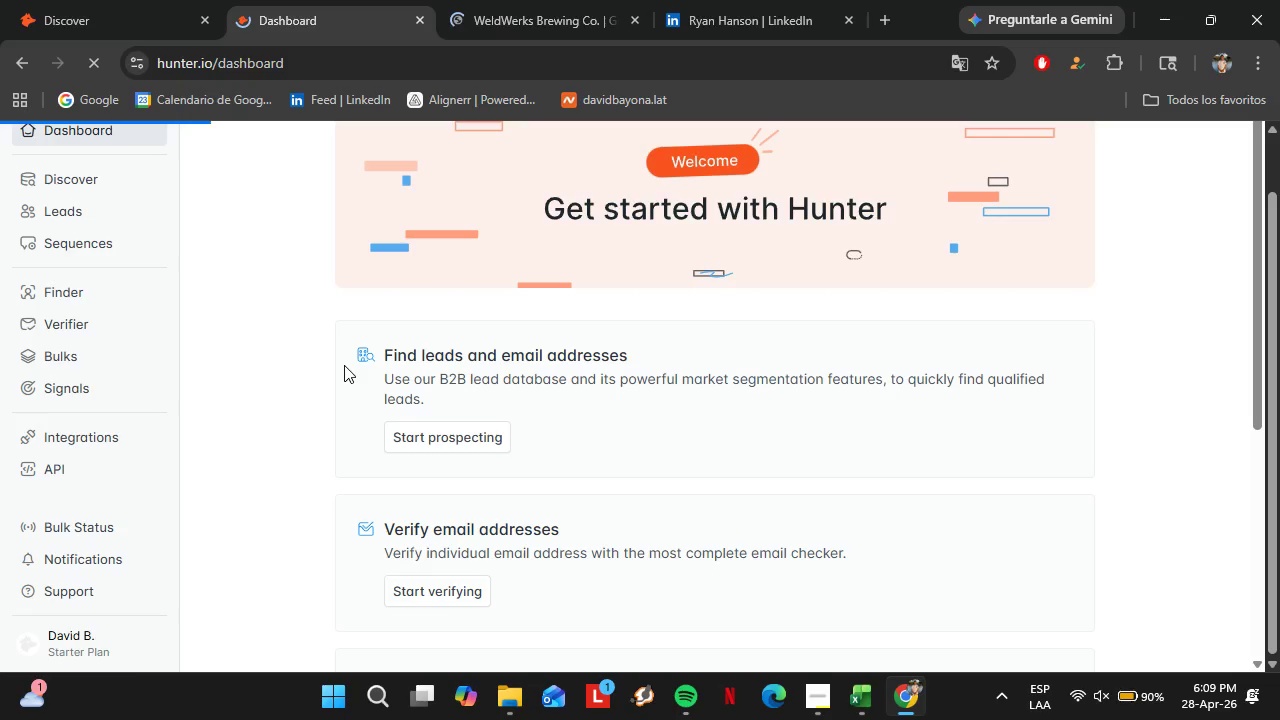 
left_click([555, 0])
 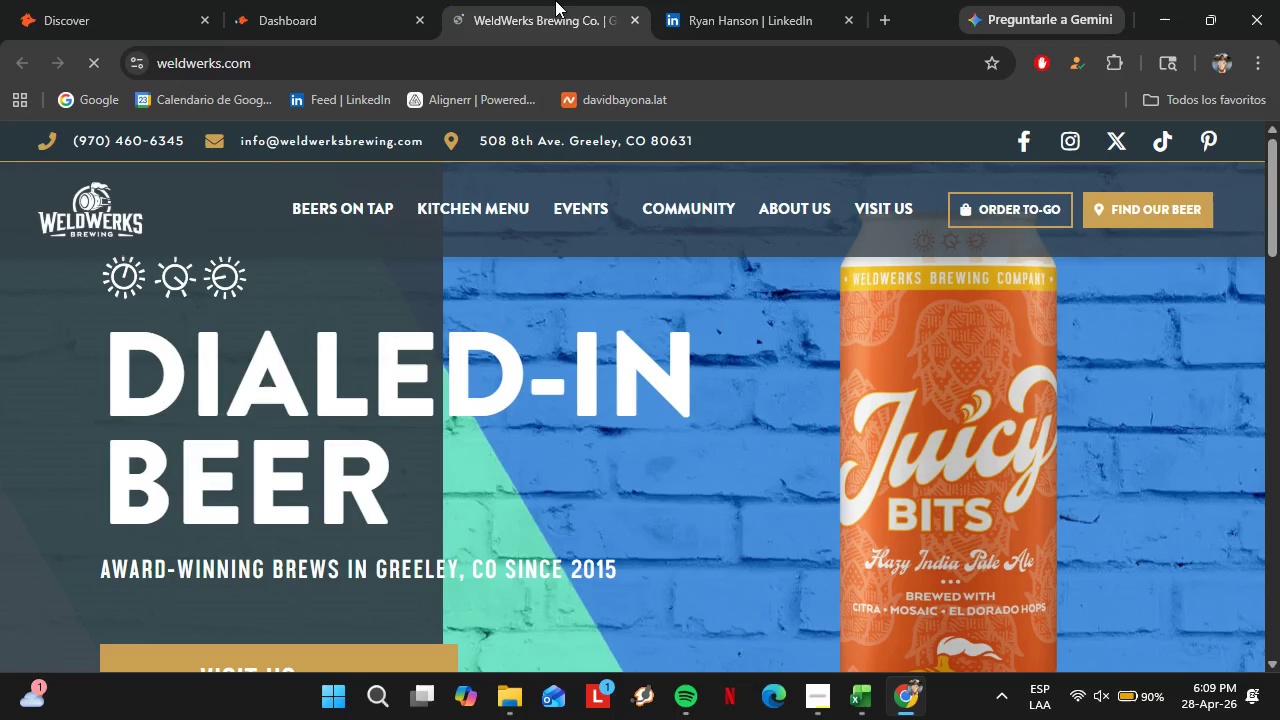 
scroll: coordinate [404, 333], scroll_direction: up, amount: 4.0
 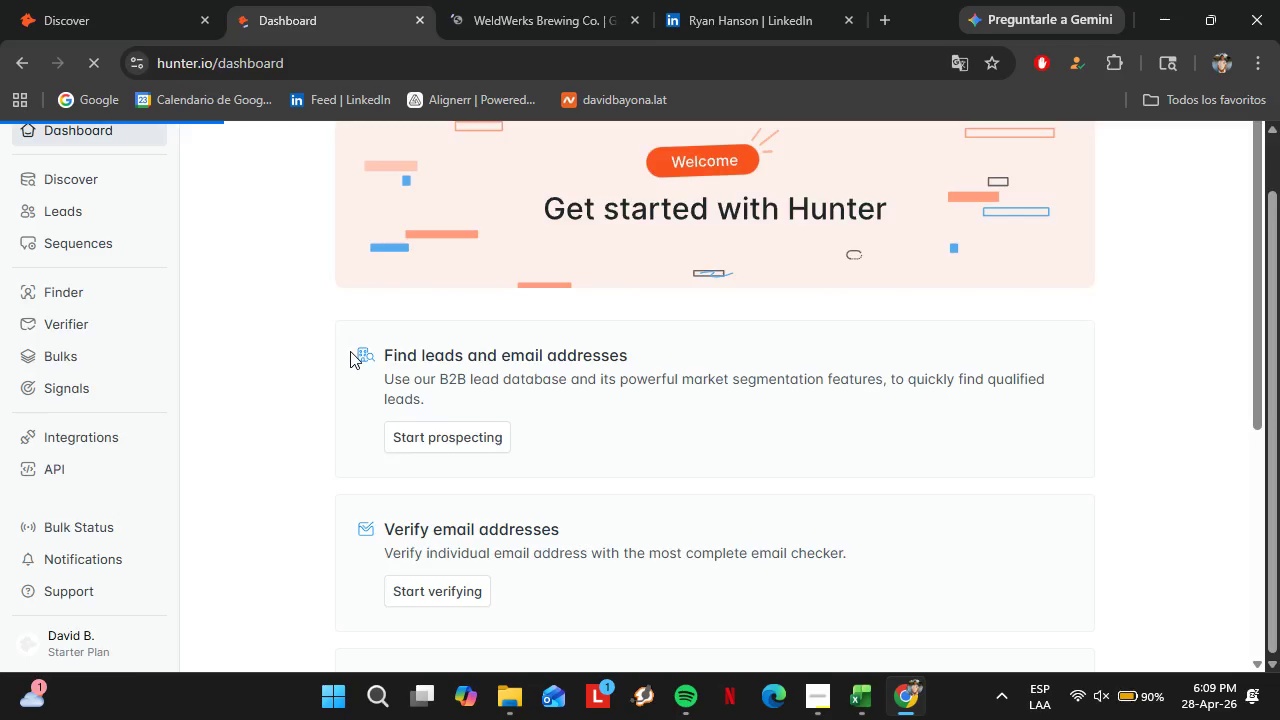 
wait(13.49)
 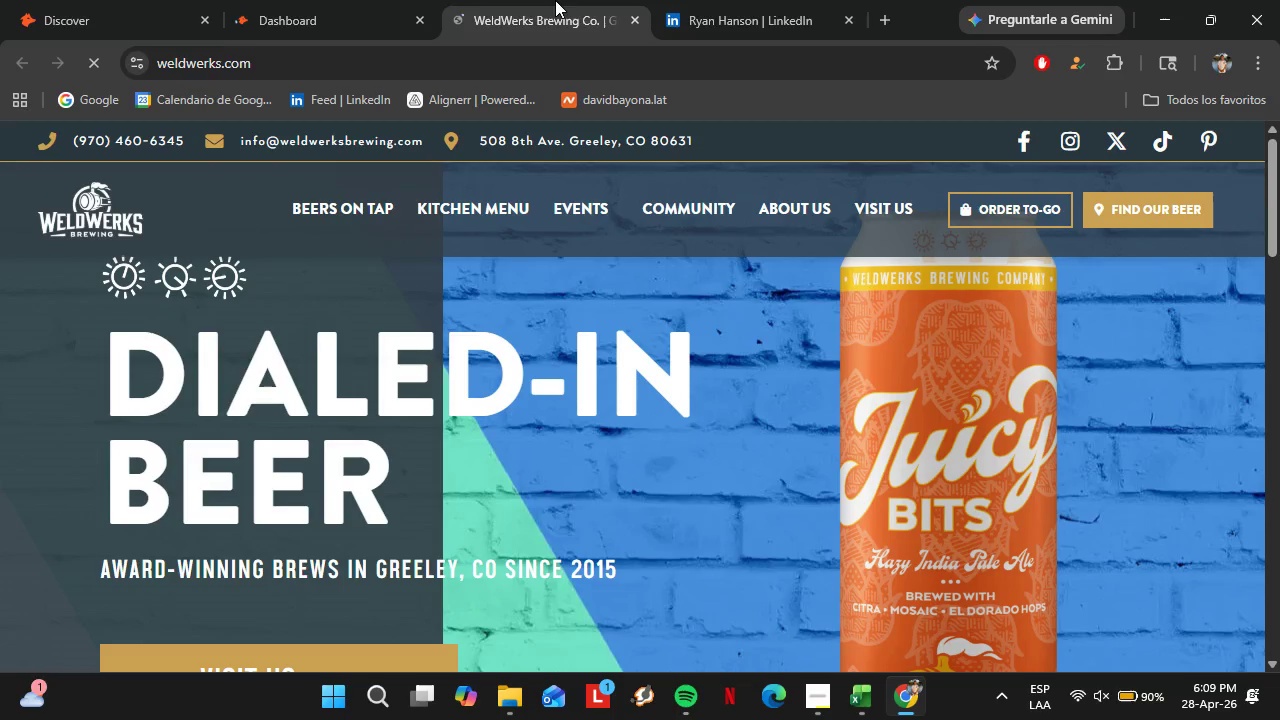 
left_click([488, 605])
 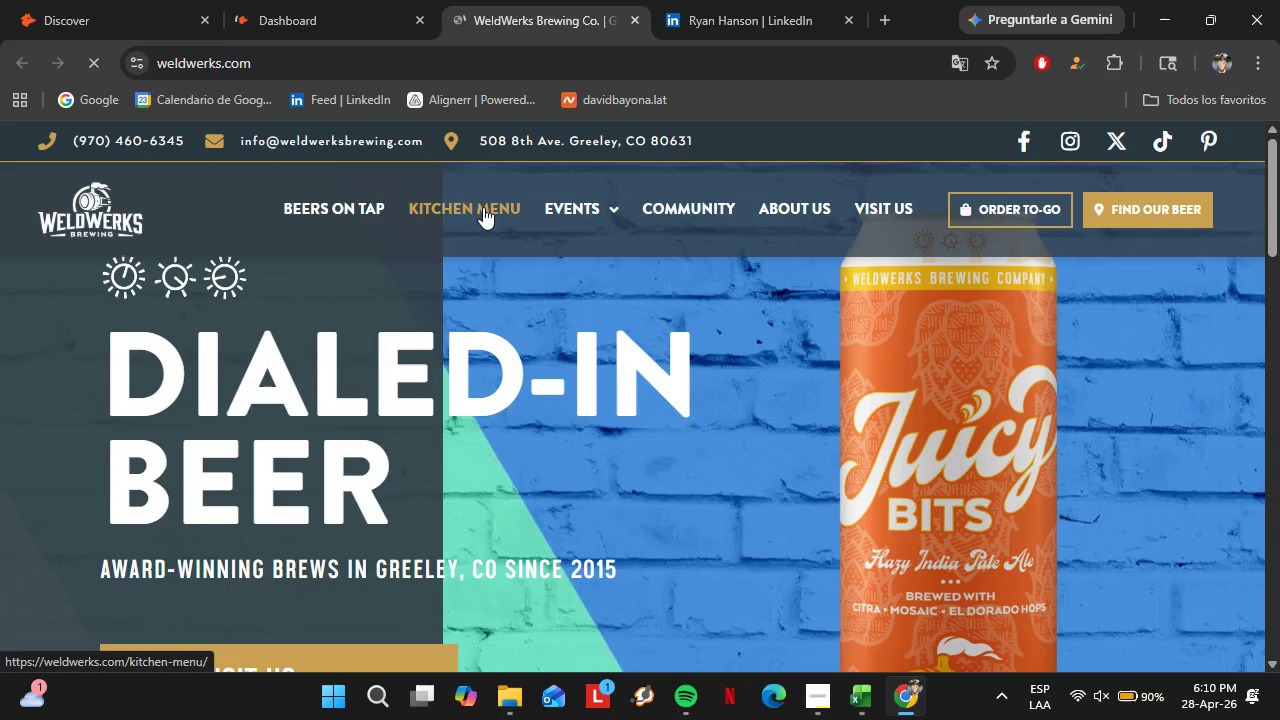 
wait(5.66)
 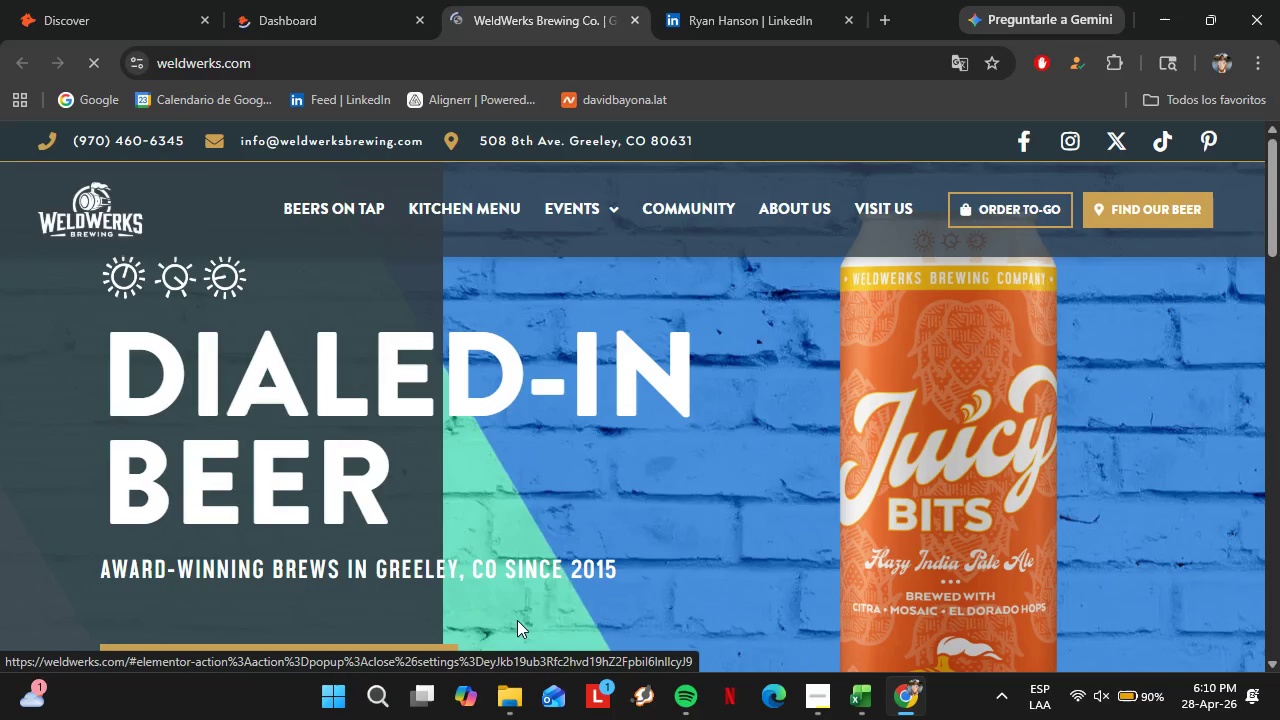 
left_click([339, 213])
 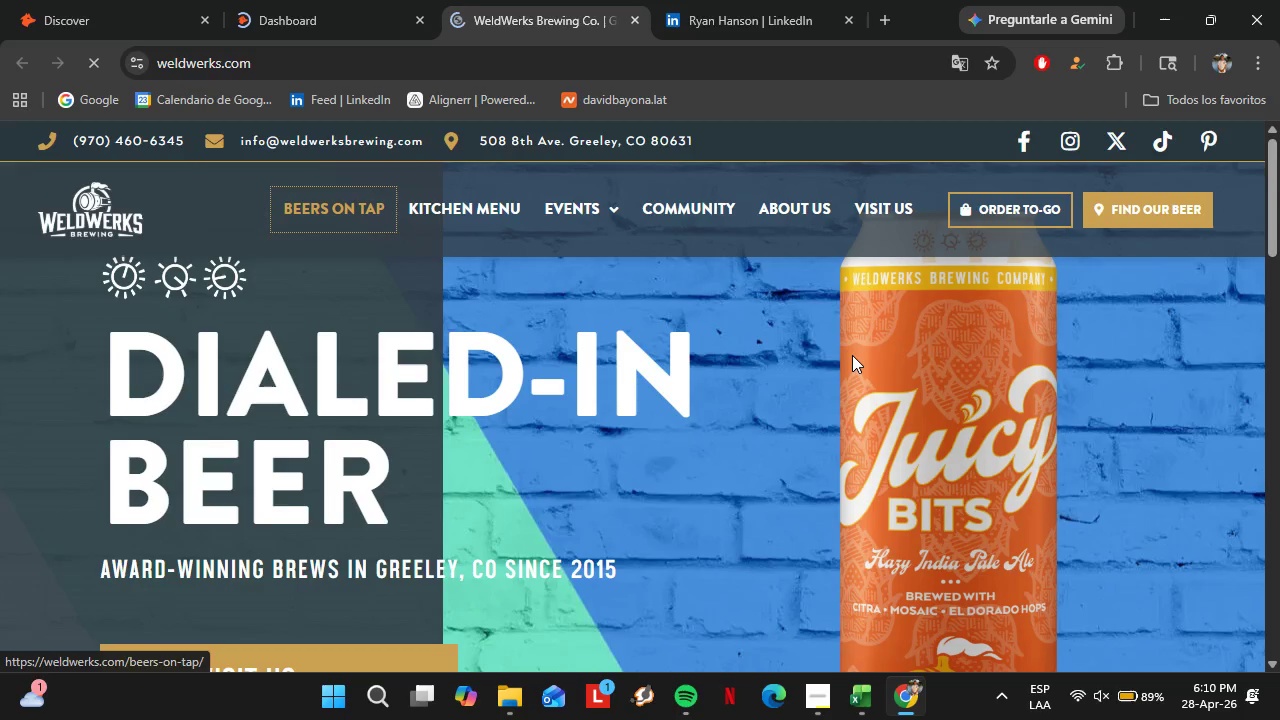 
scroll: coordinate [413, 402], scroll_direction: down, amount: 17.0
 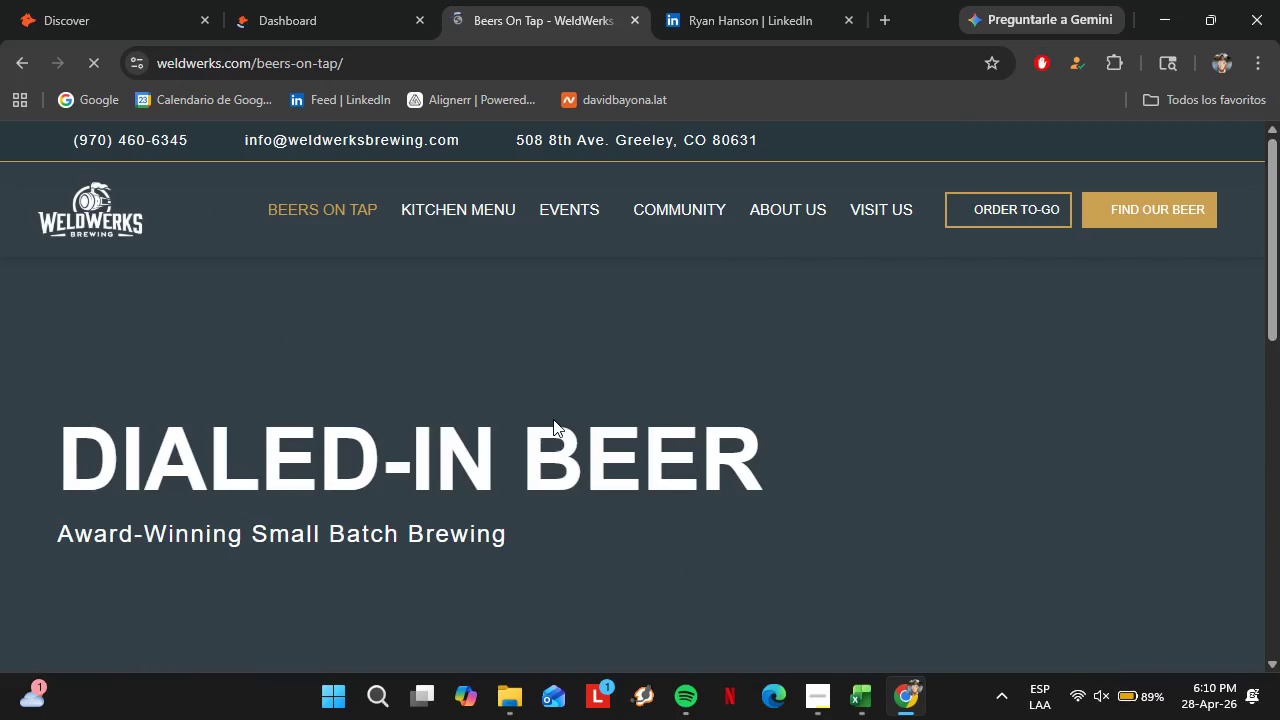 
wait(9.14)
 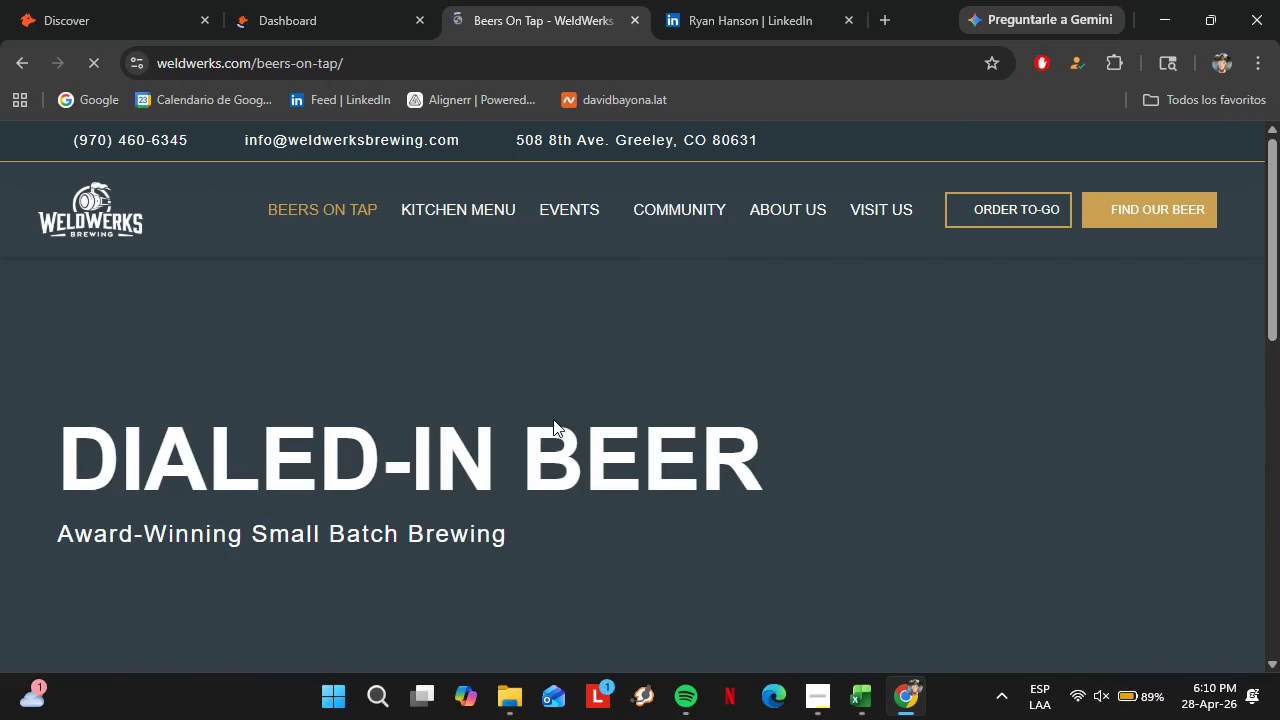 
scroll: coordinate [464, 430], scroll_direction: down, amount: 7.0
 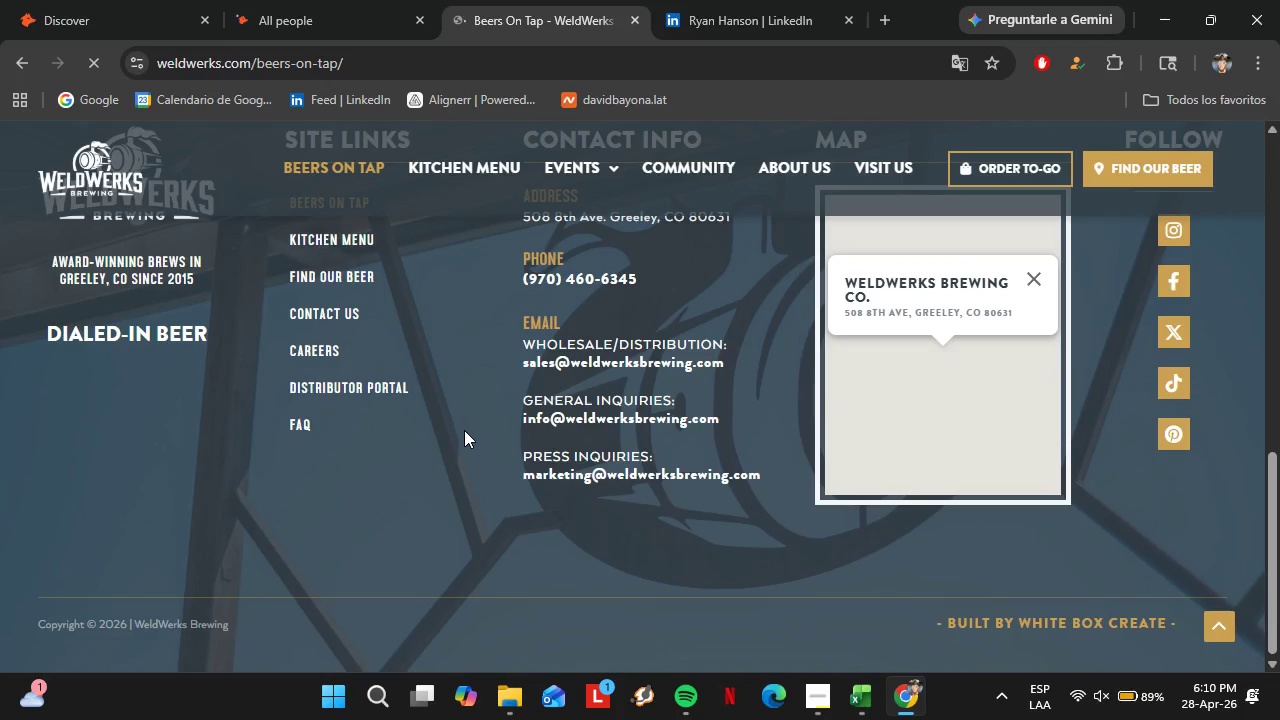 
scroll: coordinate [474, 362], scroll_direction: up, amount: 11.0
 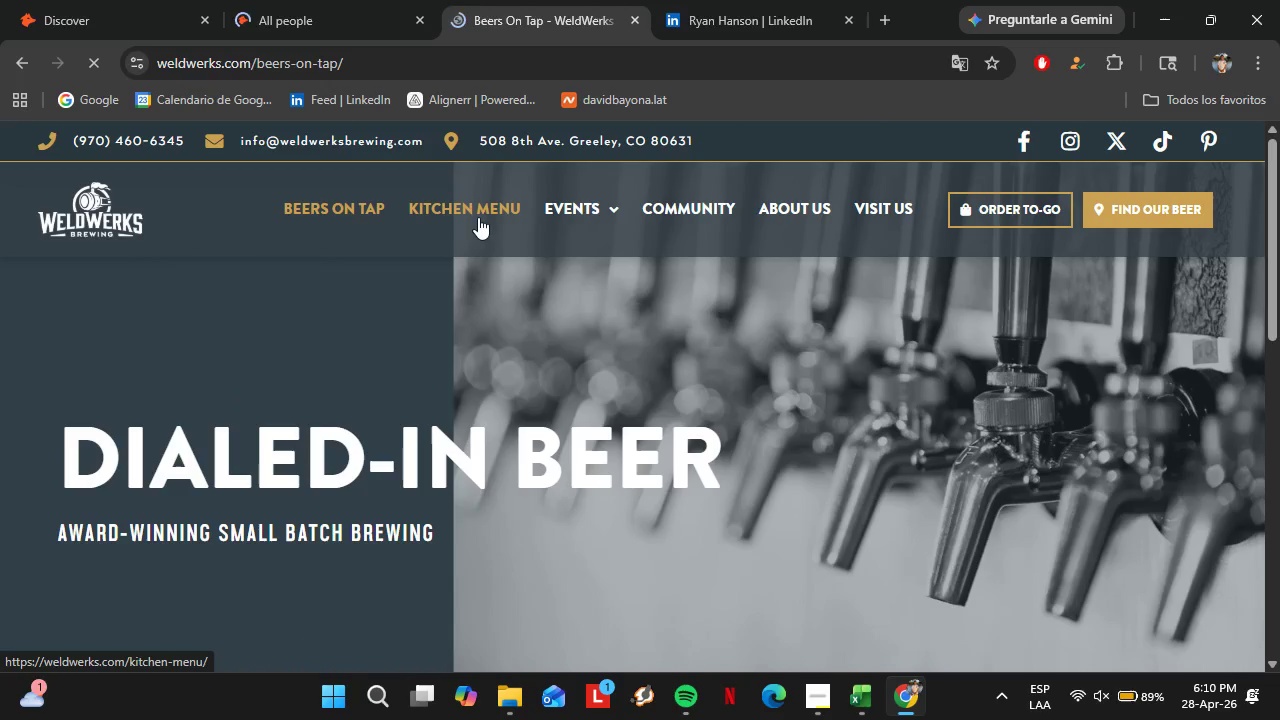 
left_click([489, 209])
 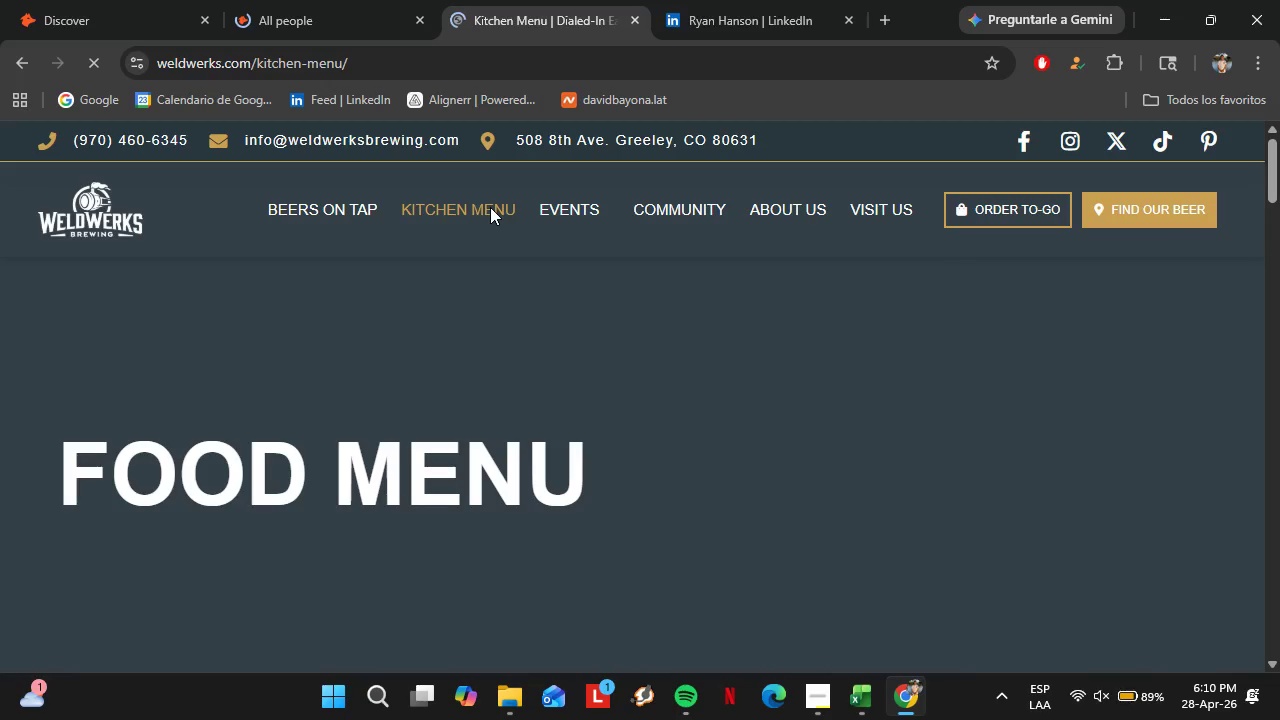 
wait(8.3)
 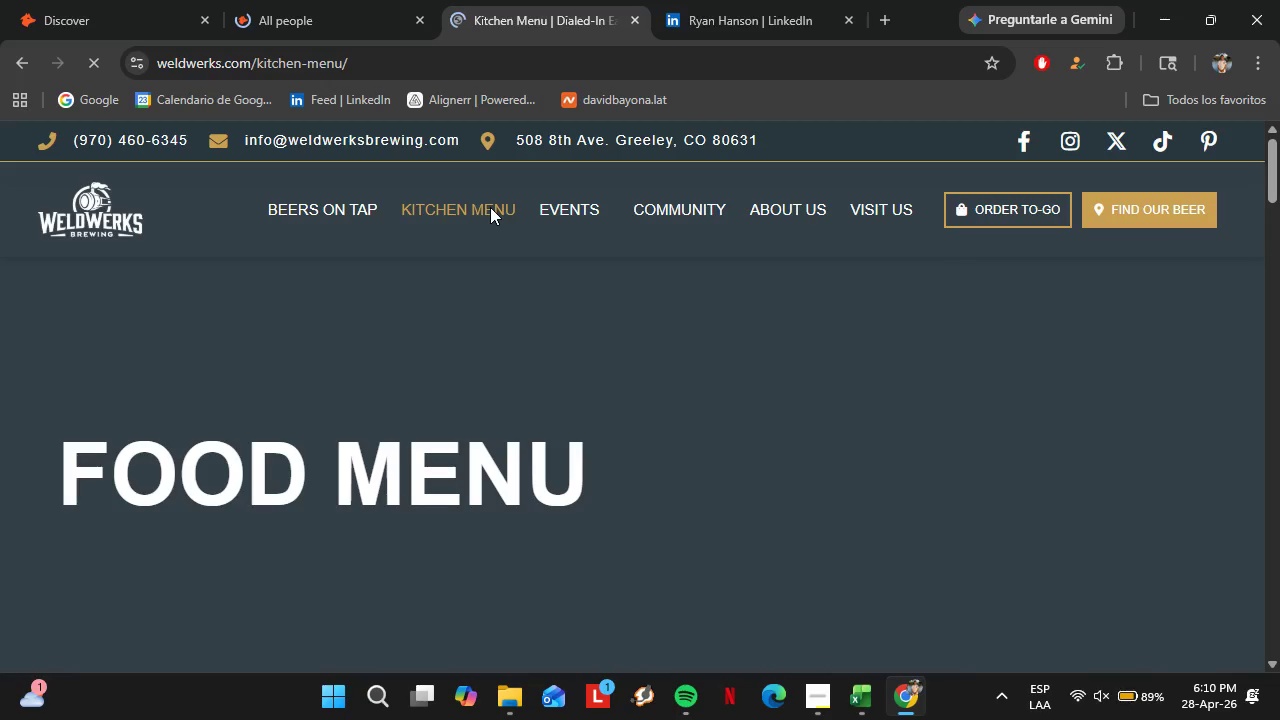 
scroll: coordinate [805, 423], scroll_direction: down, amount: 36.0
 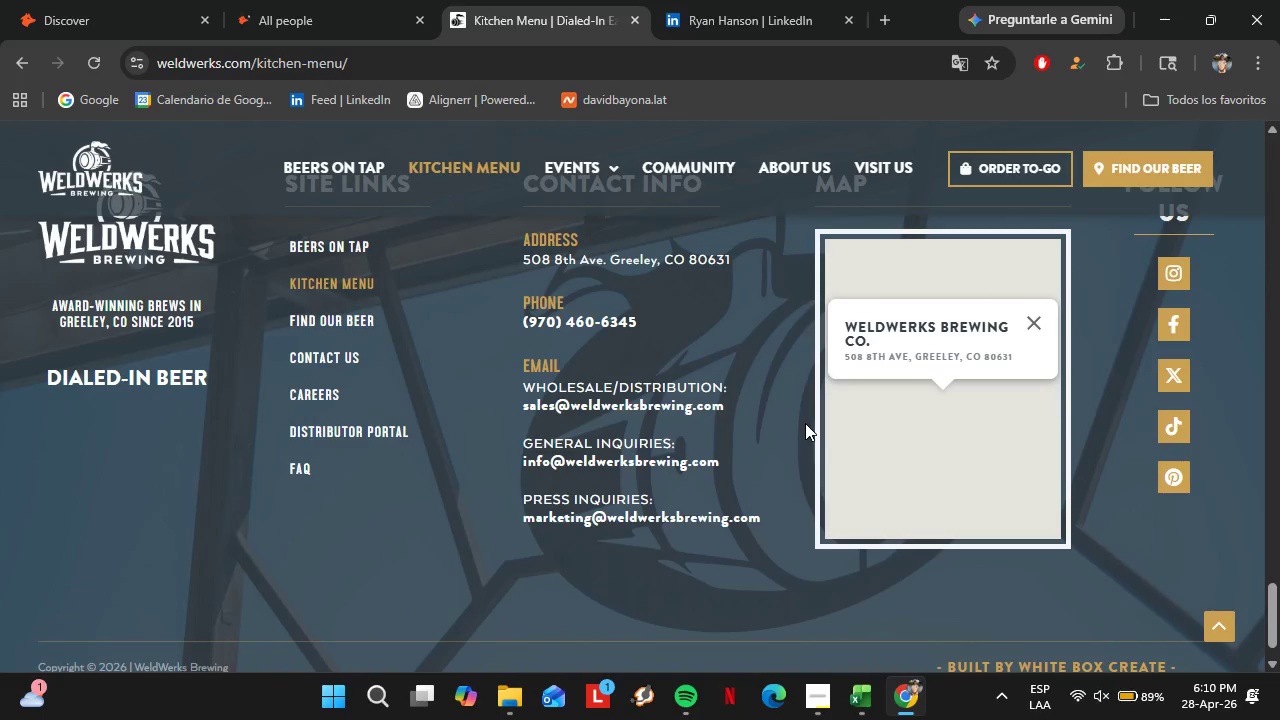 
scroll: coordinate [806, 423], scroll_direction: up, amount: 1.0
 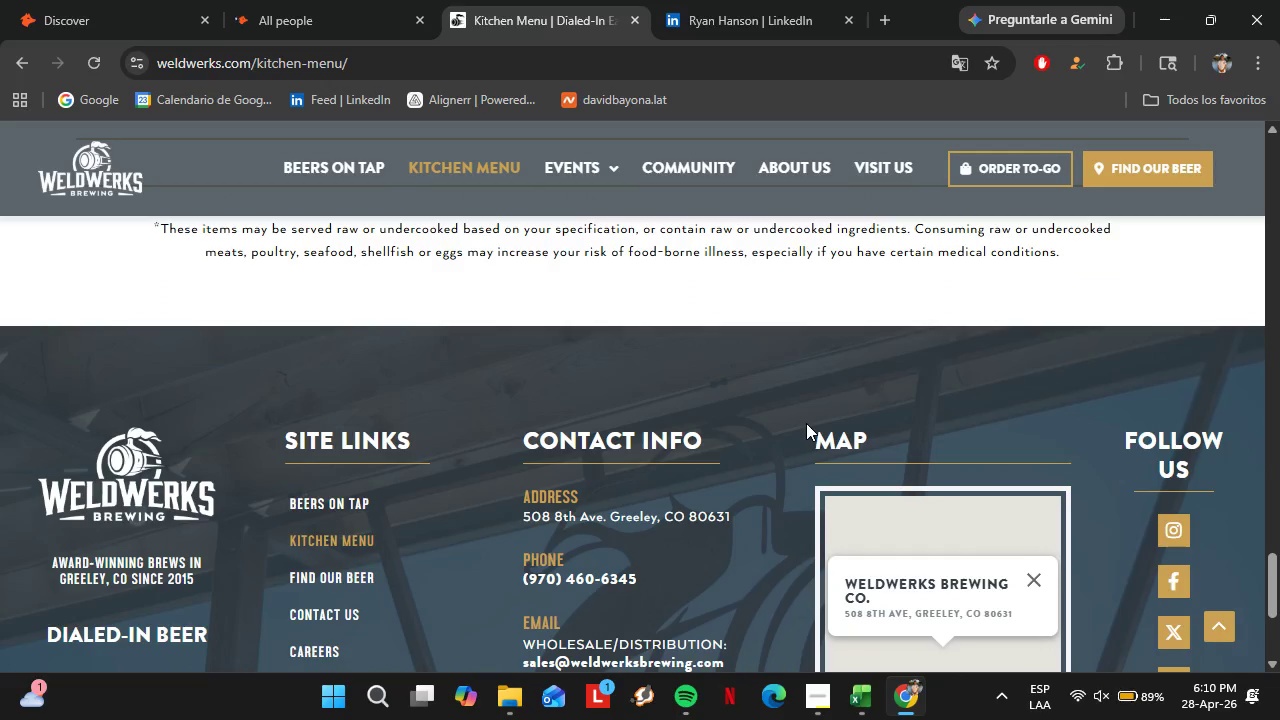 
scroll: coordinate [806, 423], scroll_direction: down, amount: 1.0
 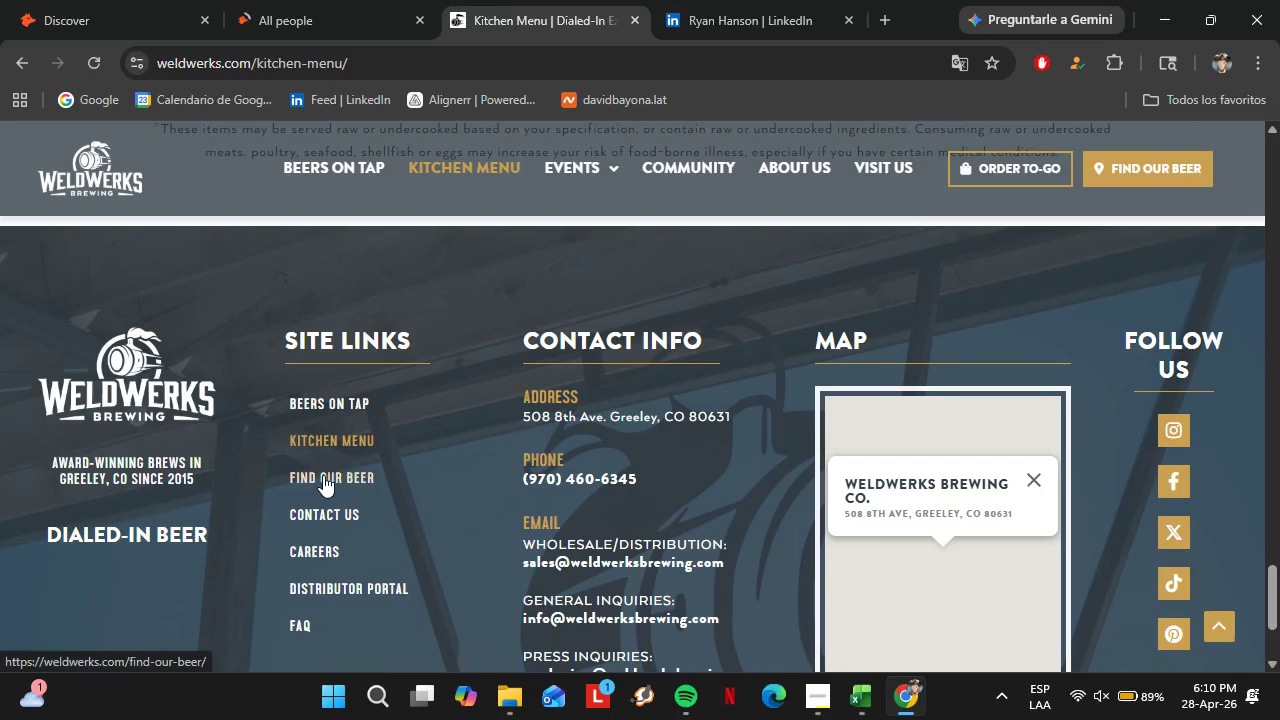 
left_click([323, 475])
 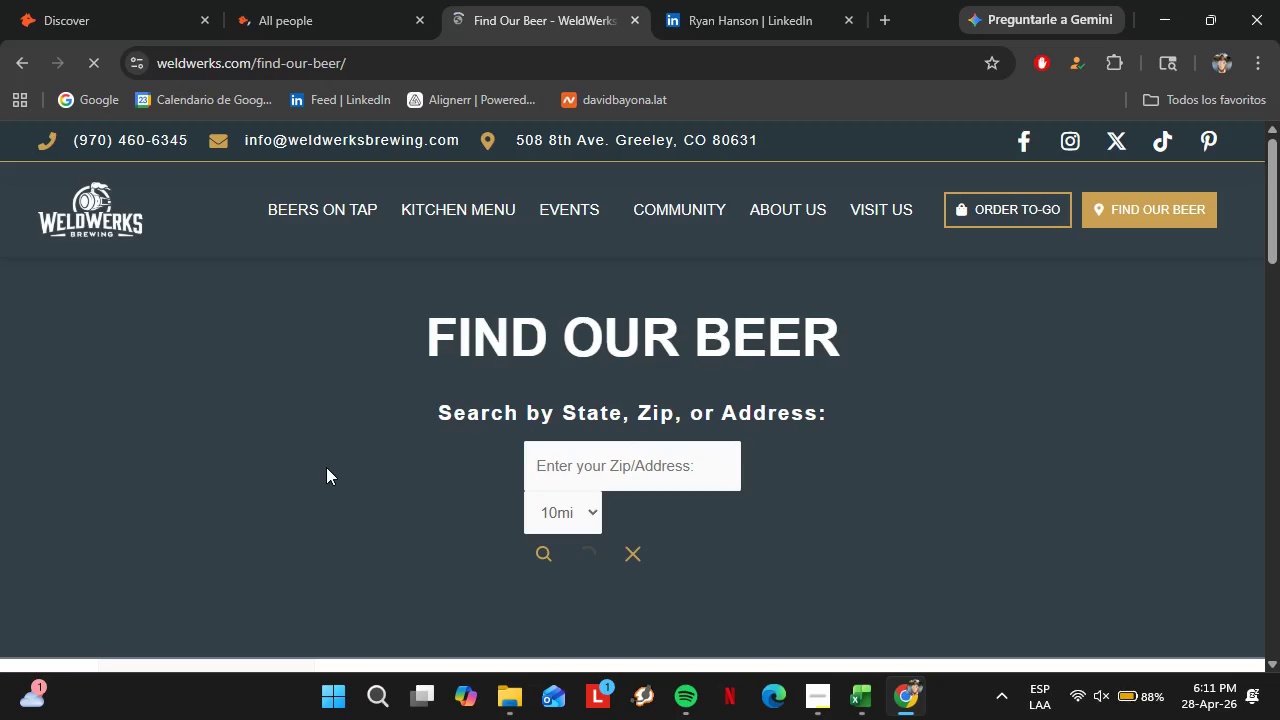 
wait(15.94)
 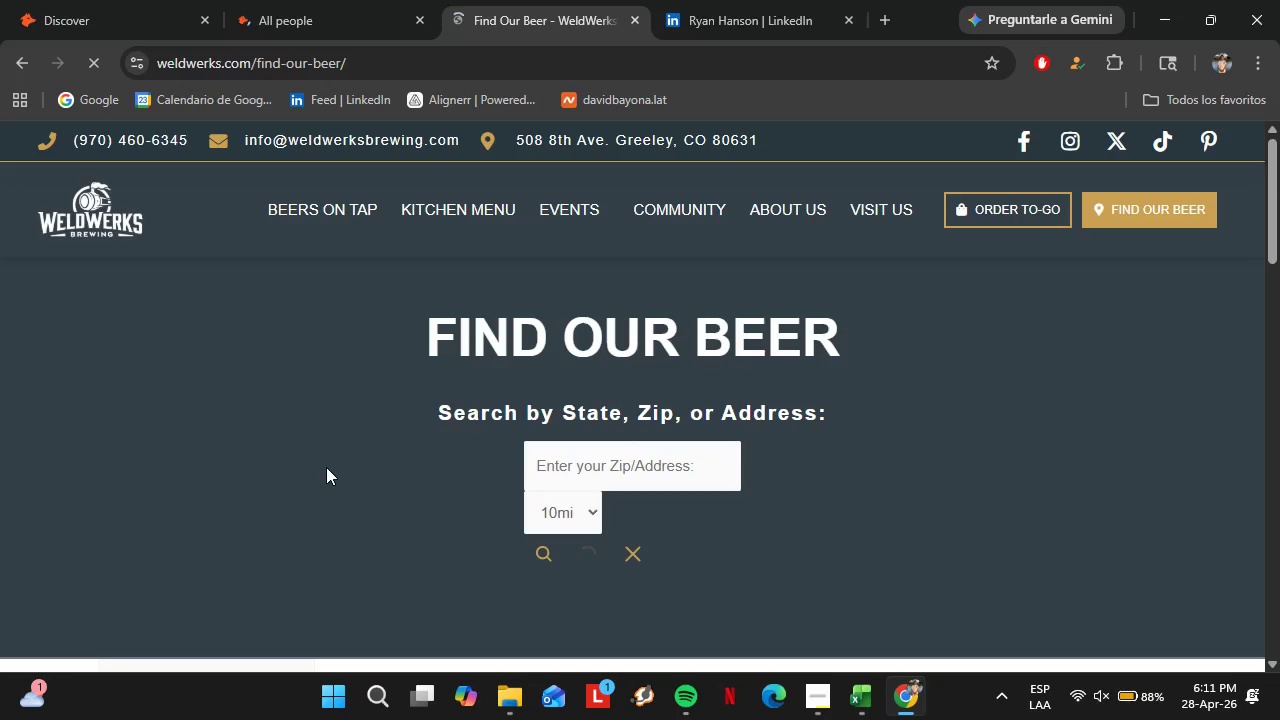 
scroll: coordinate [587, 374], scroll_direction: down, amount: 4.0
 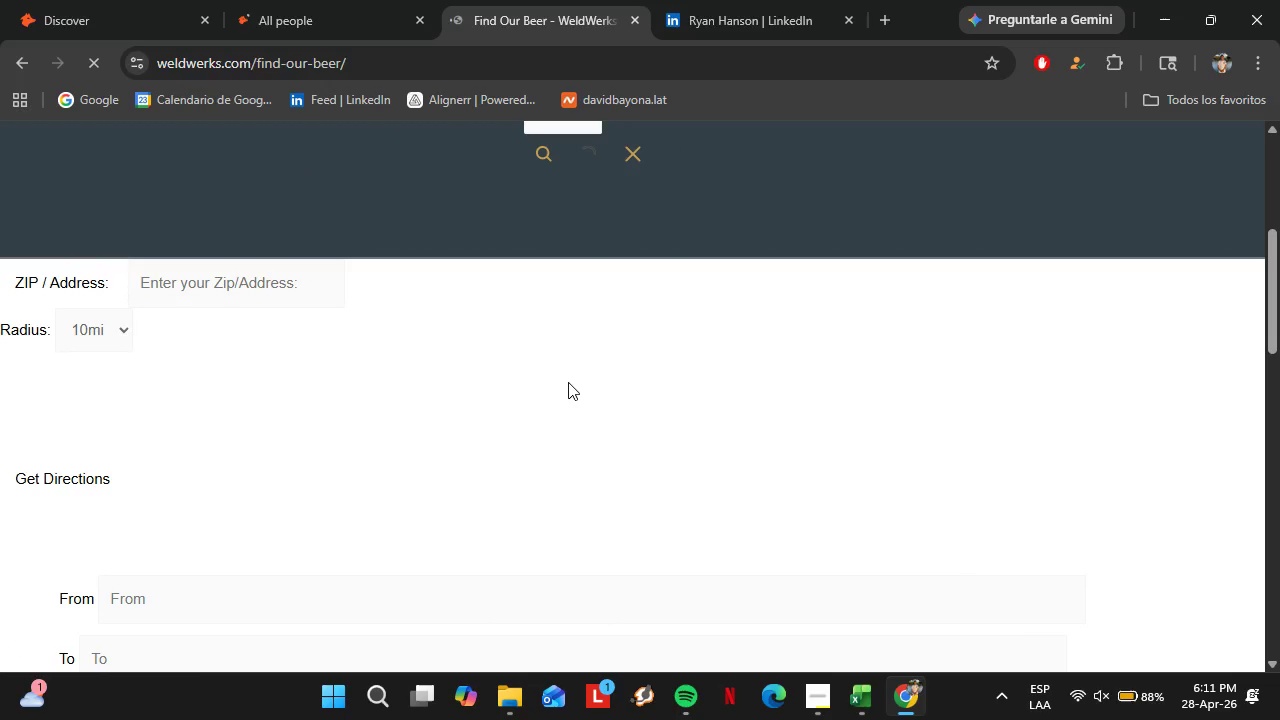 
scroll: coordinate [568, 382], scroll_direction: up, amount: 5.0
 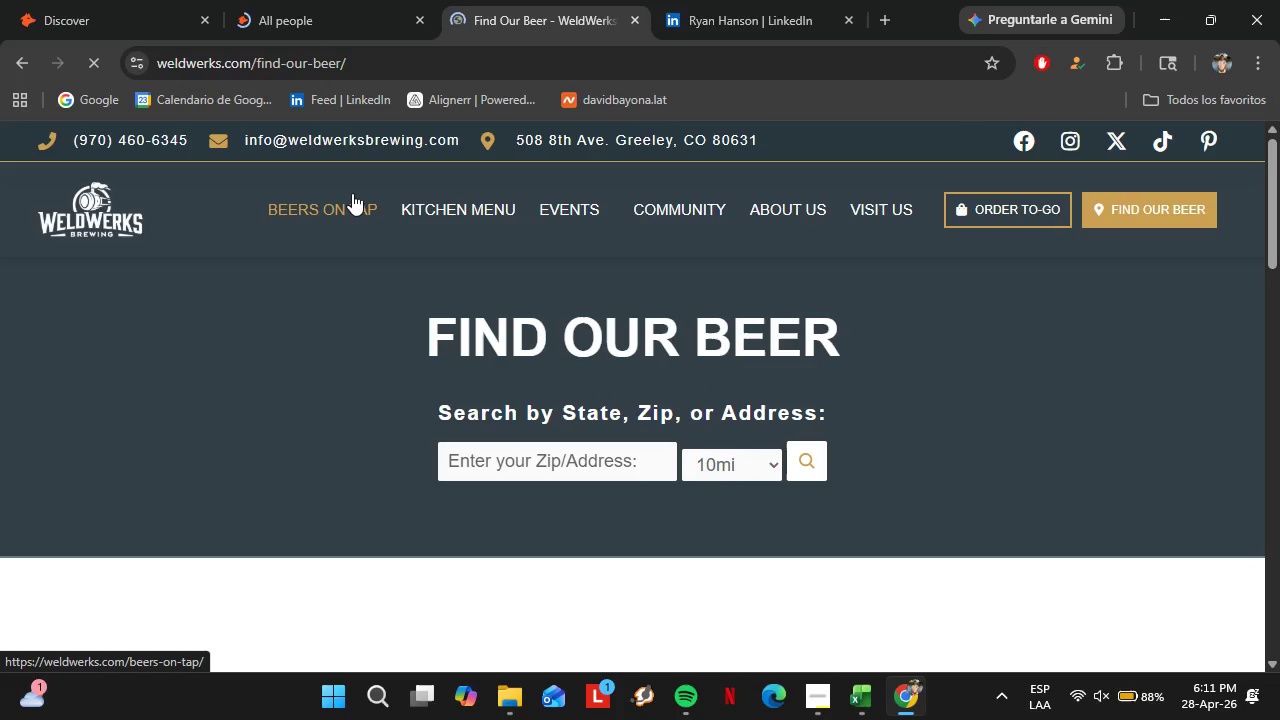 
left_click([344, 195])
 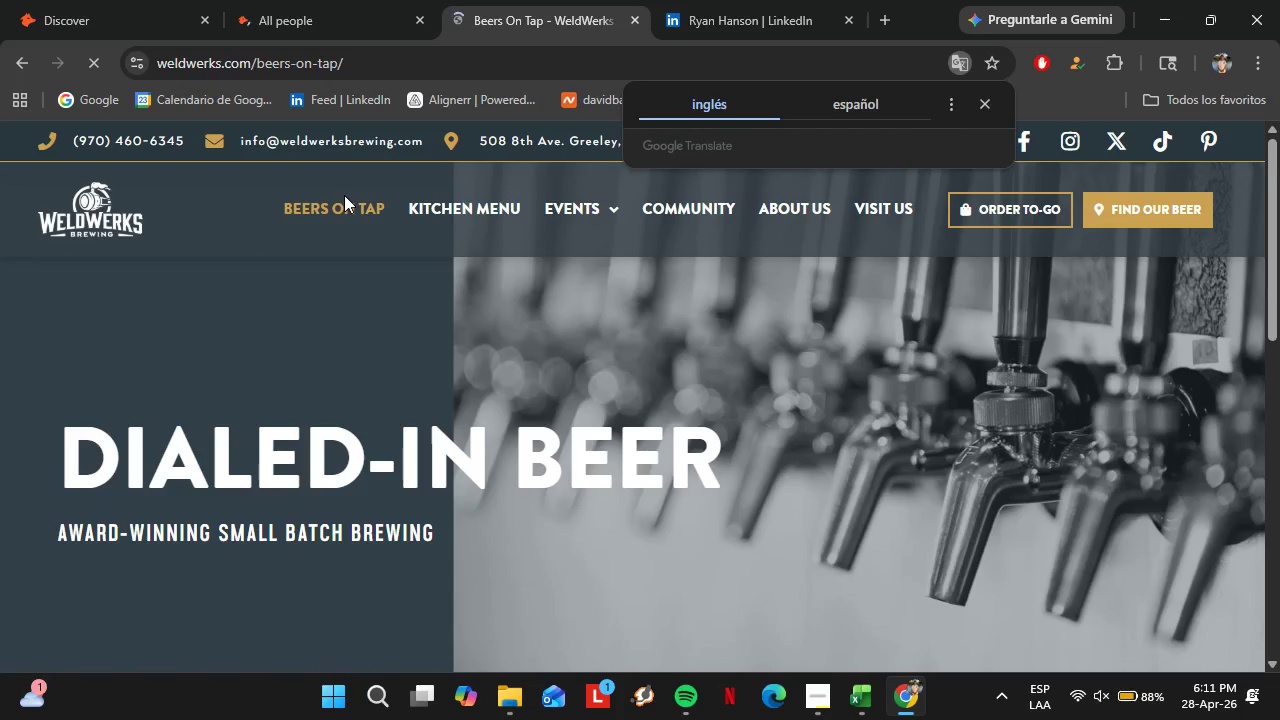 
wait(6.27)
 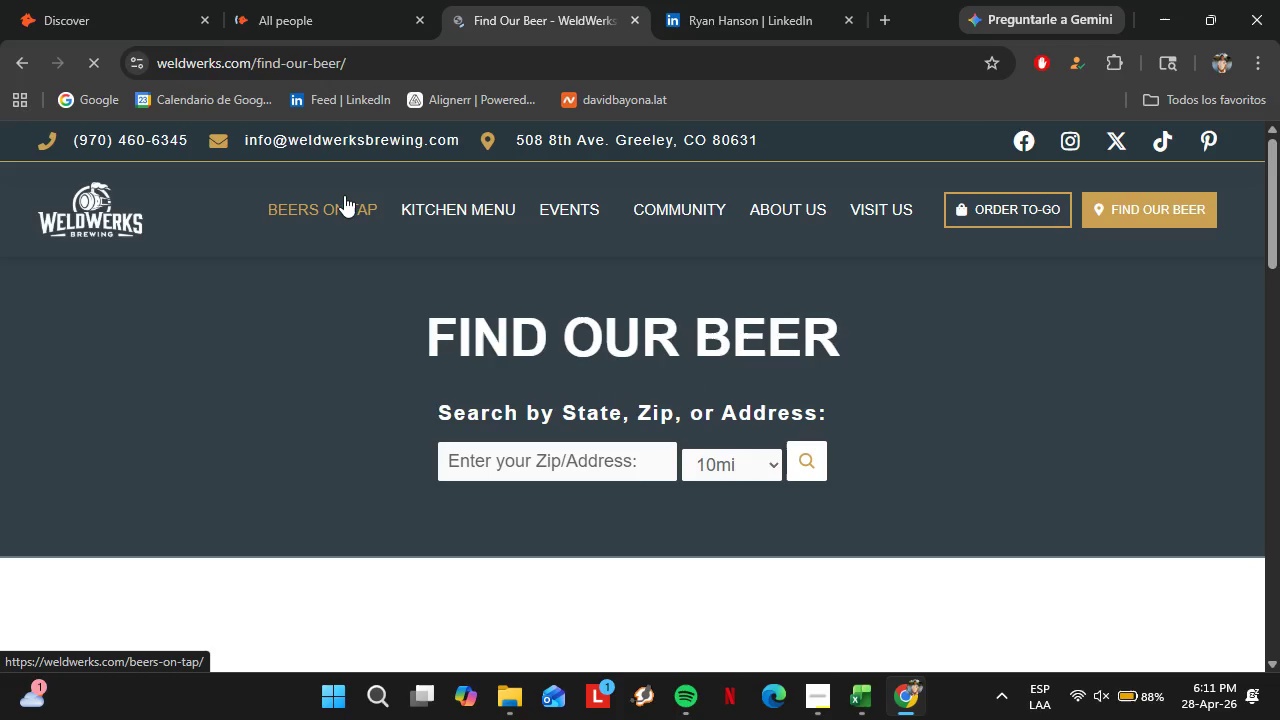 
scroll: coordinate [317, 396], scroll_direction: down, amount: 5.0
 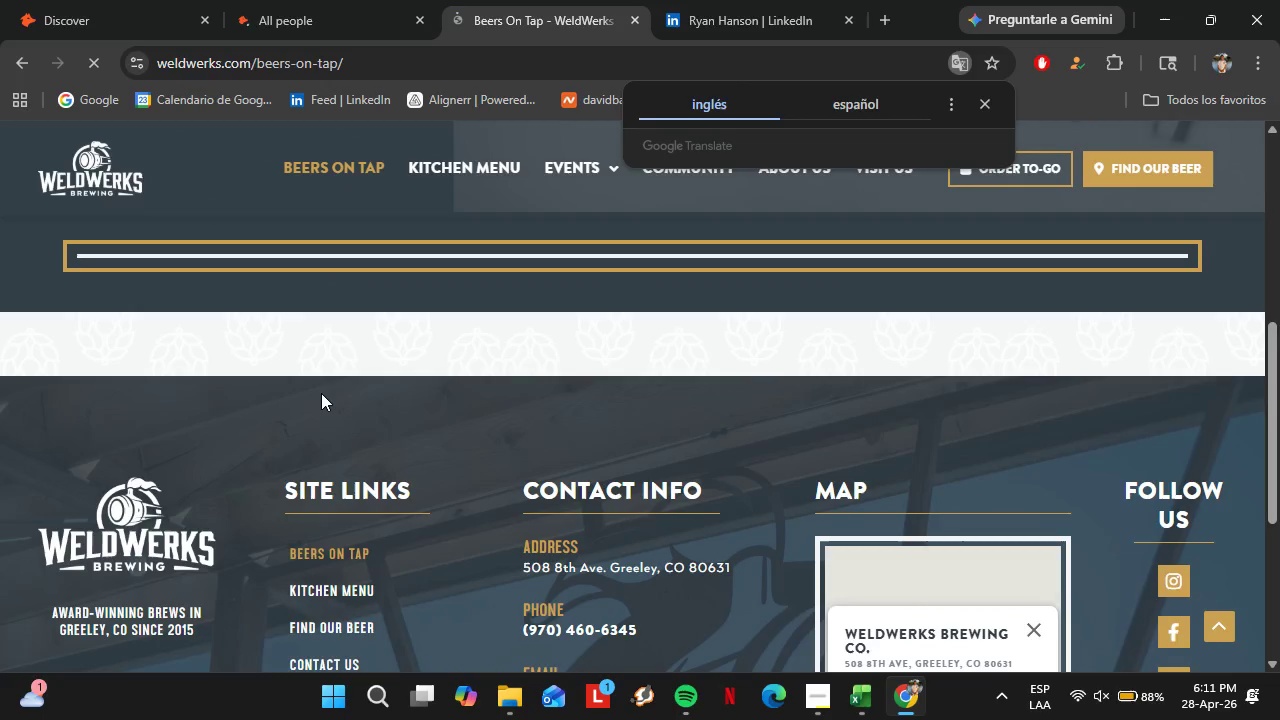 
scroll: coordinate [385, 433], scroll_direction: up, amount: 3.0
 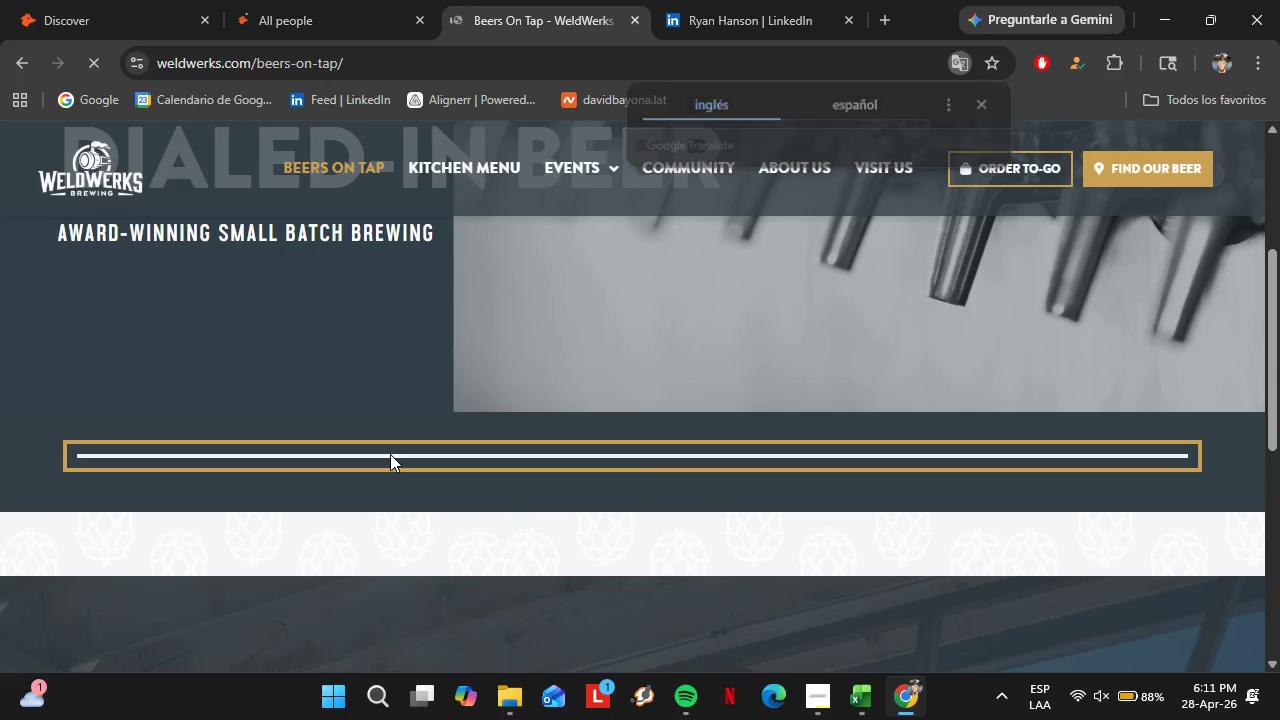 
double_click([390, 454])
 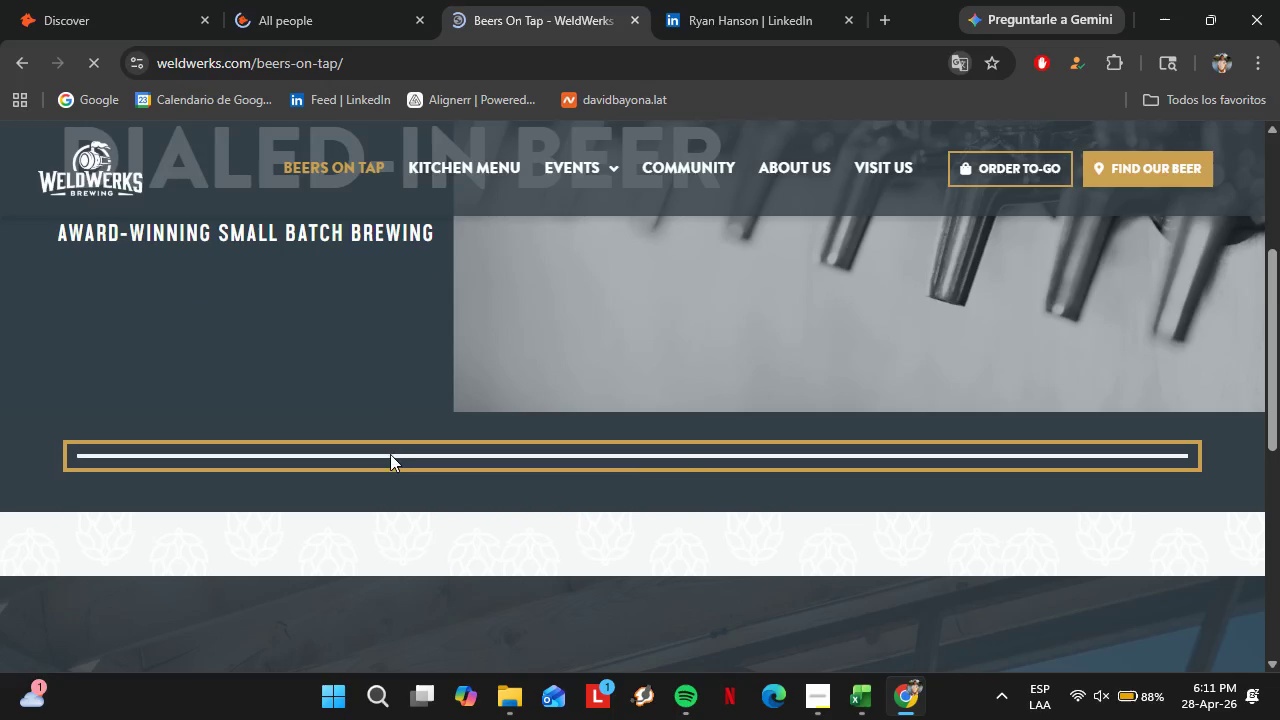 
triple_click([390, 454])
 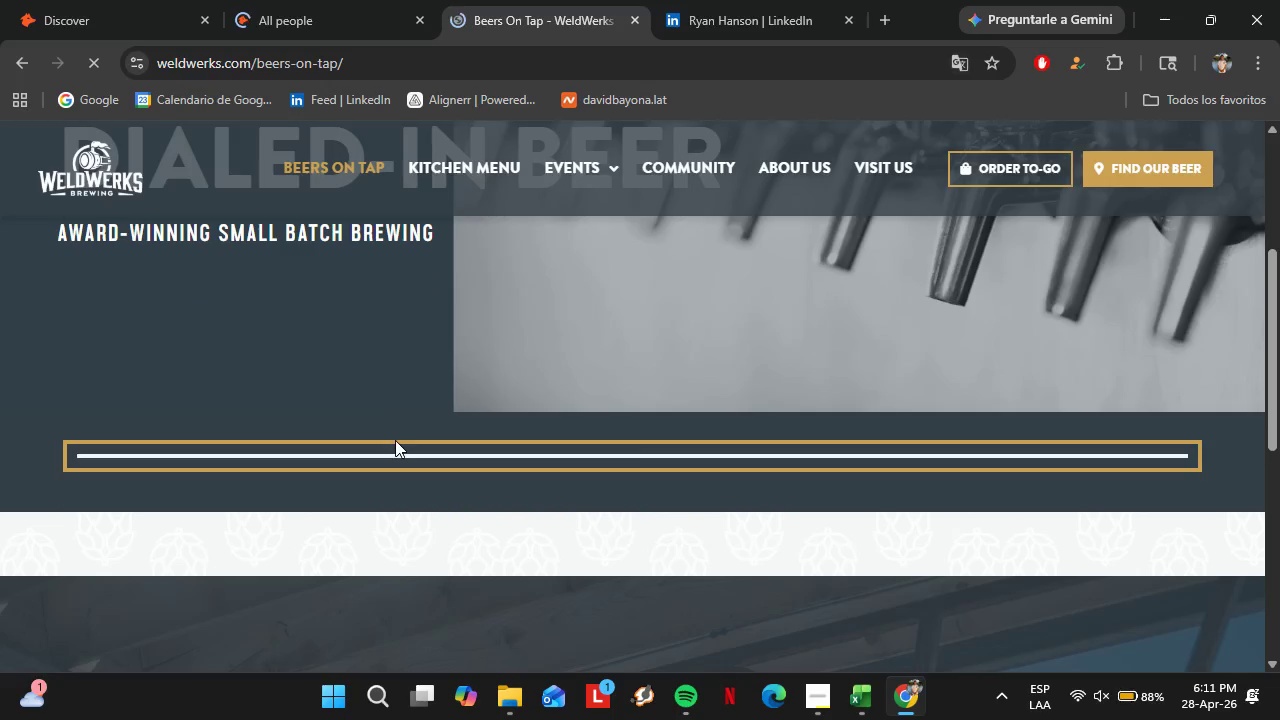 
scroll: coordinate [395, 440], scroll_direction: up, amount: 3.0
 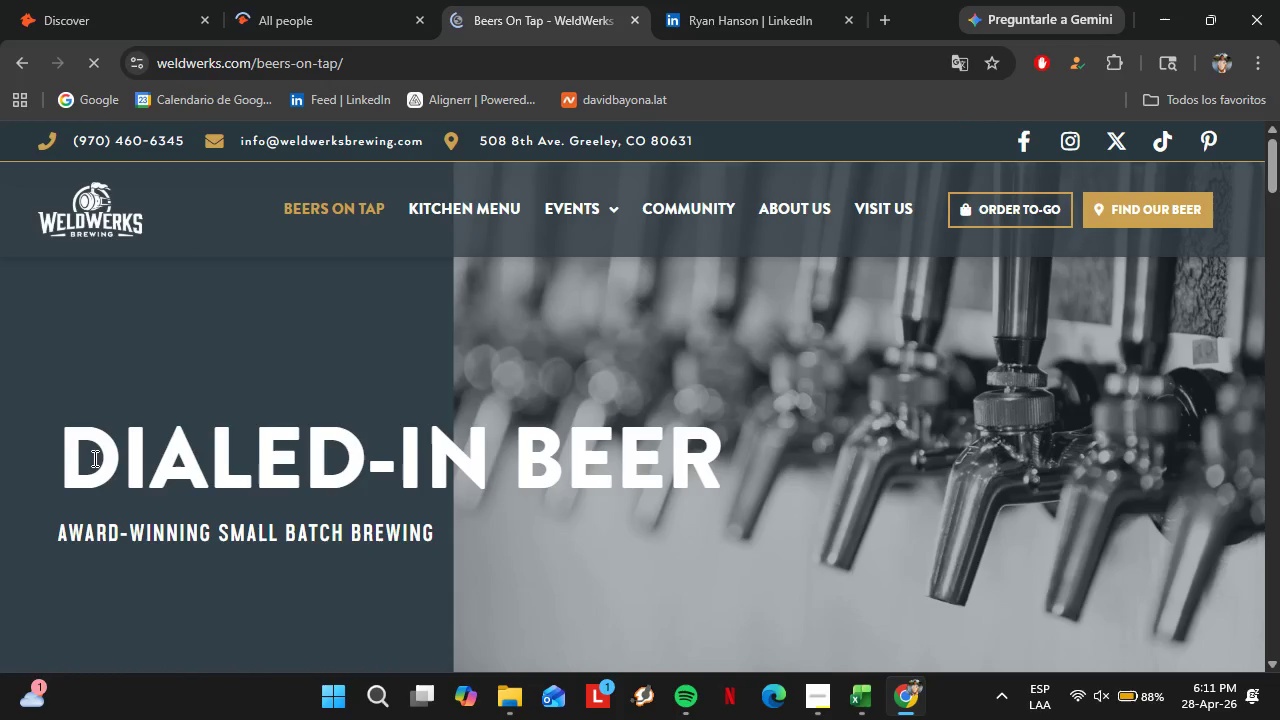 
left_click_drag(start_coordinate=[70, 453], to_coordinate=[766, 463])
 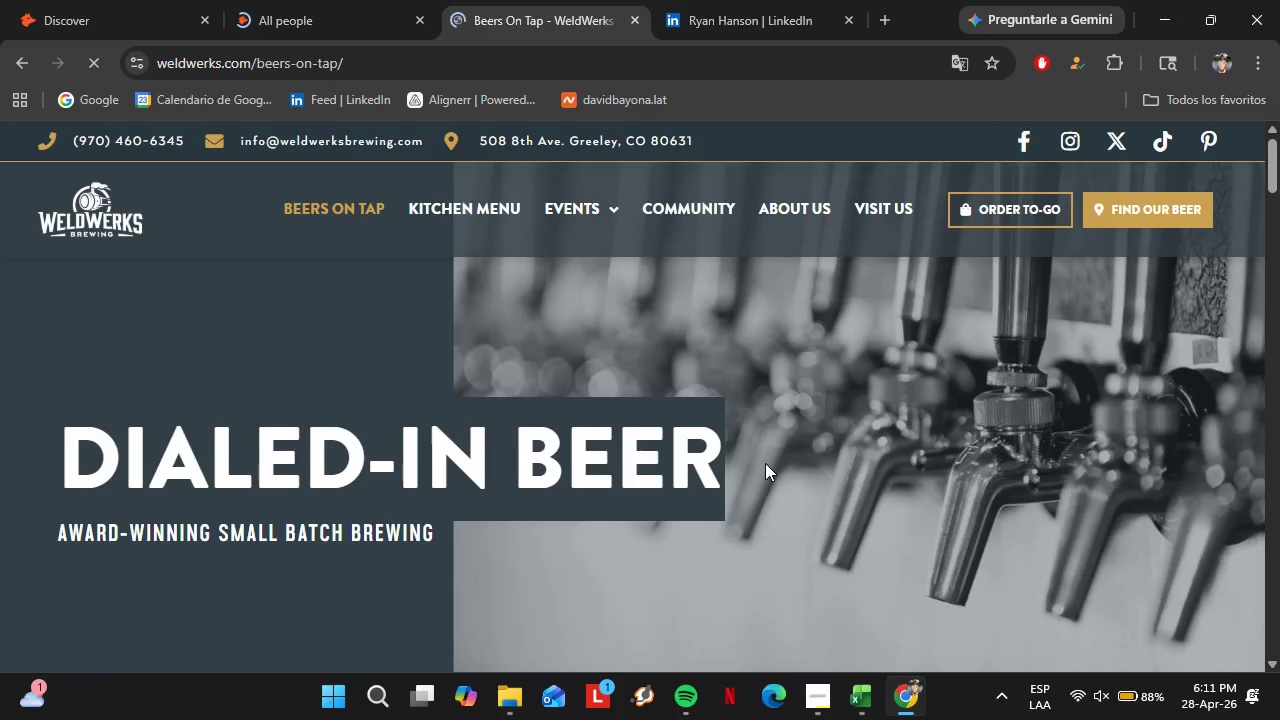 
wait(10.11)
 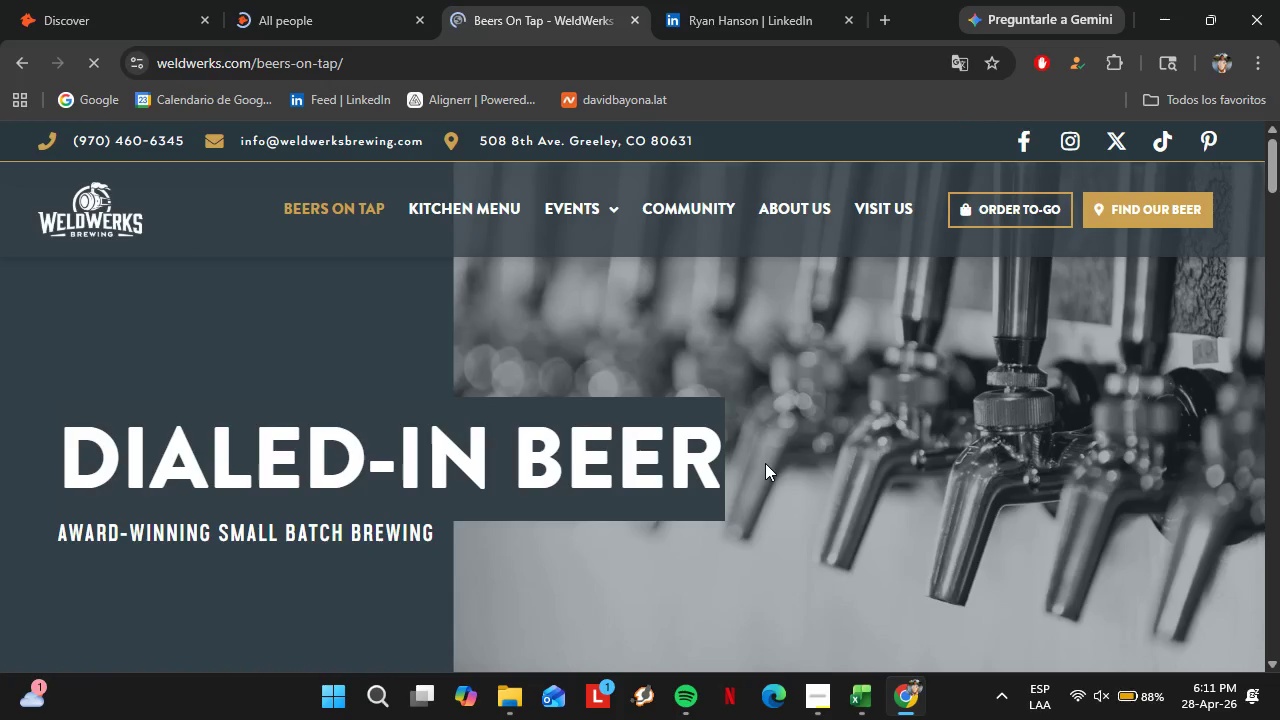 
left_click_drag(start_coordinate=[40, 529], to_coordinate=[402, 559])
 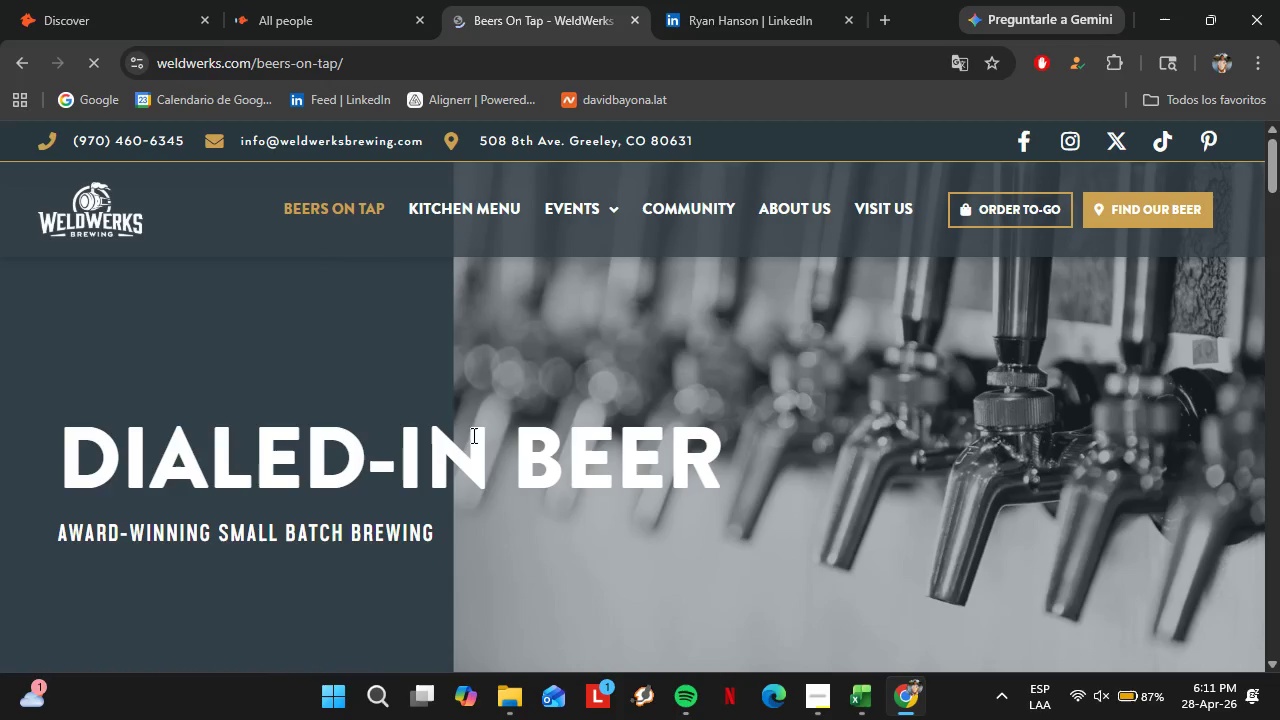 
scroll: coordinate [515, 445], scroll_direction: down, amount: 2.0
 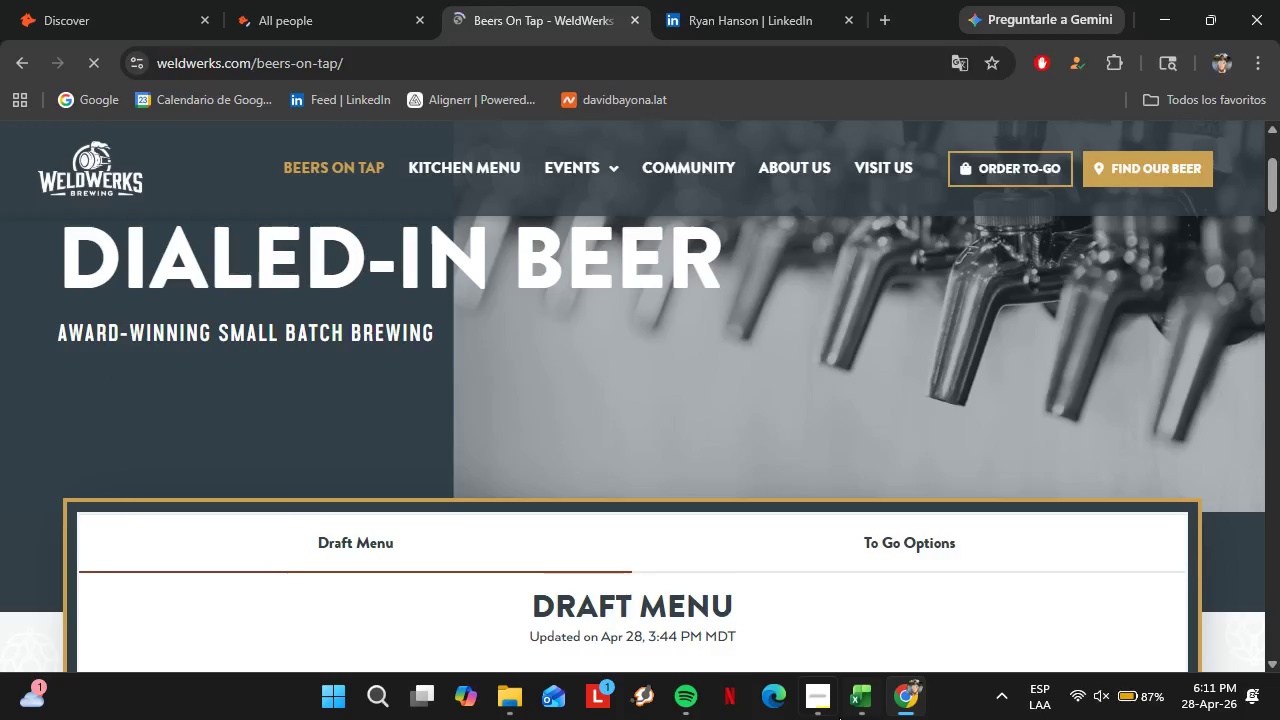 
double_click([868, 707])
 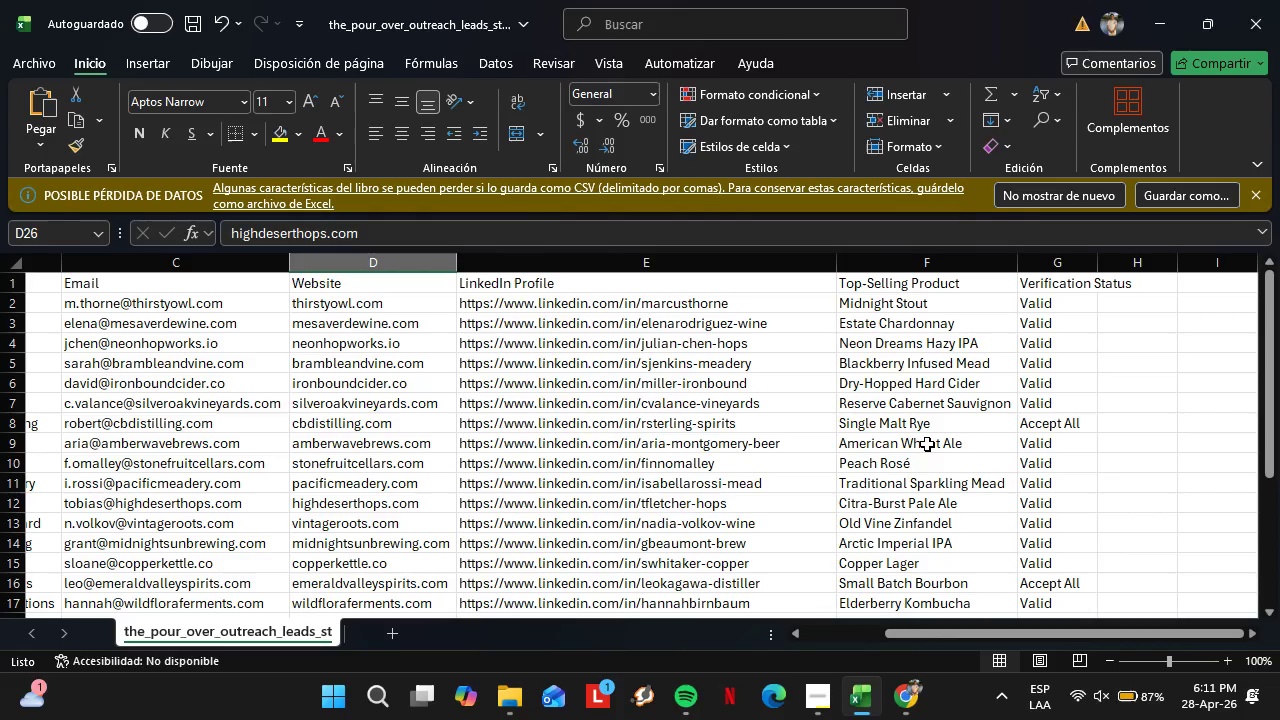 
scroll: coordinate [927, 444], scroll_direction: up, amount: 1.0
 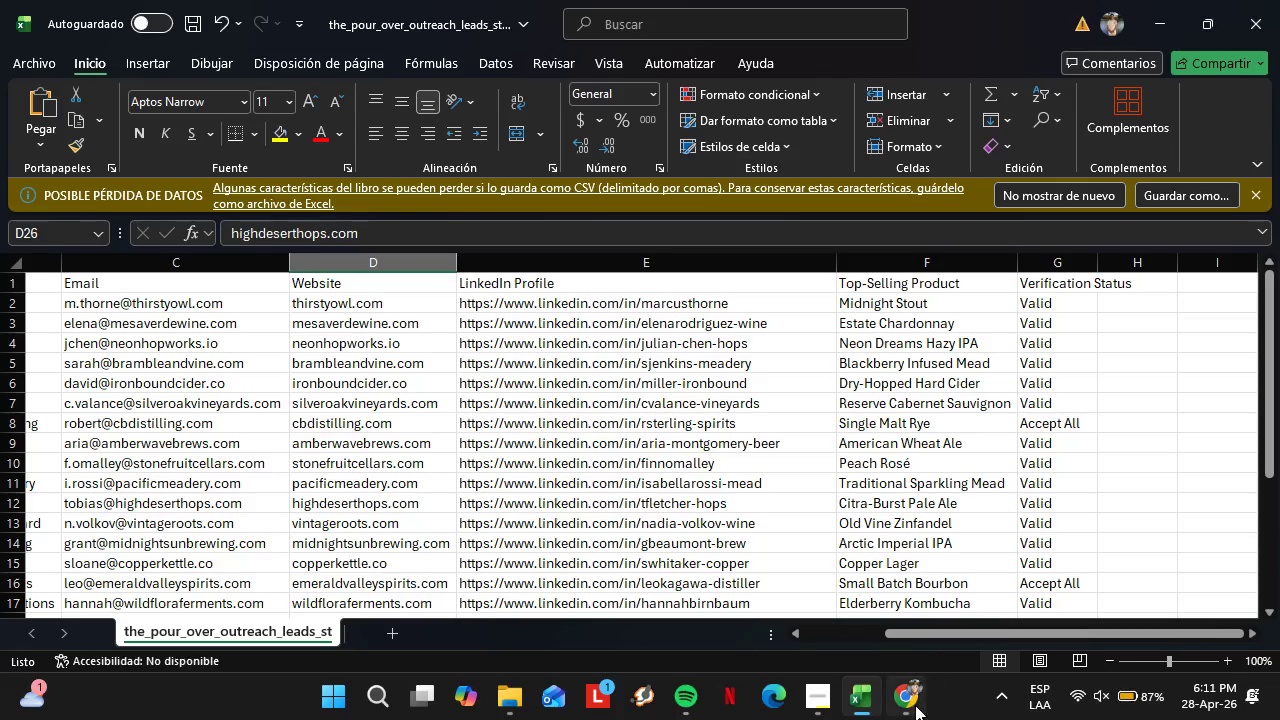 
left_click([914, 711])
 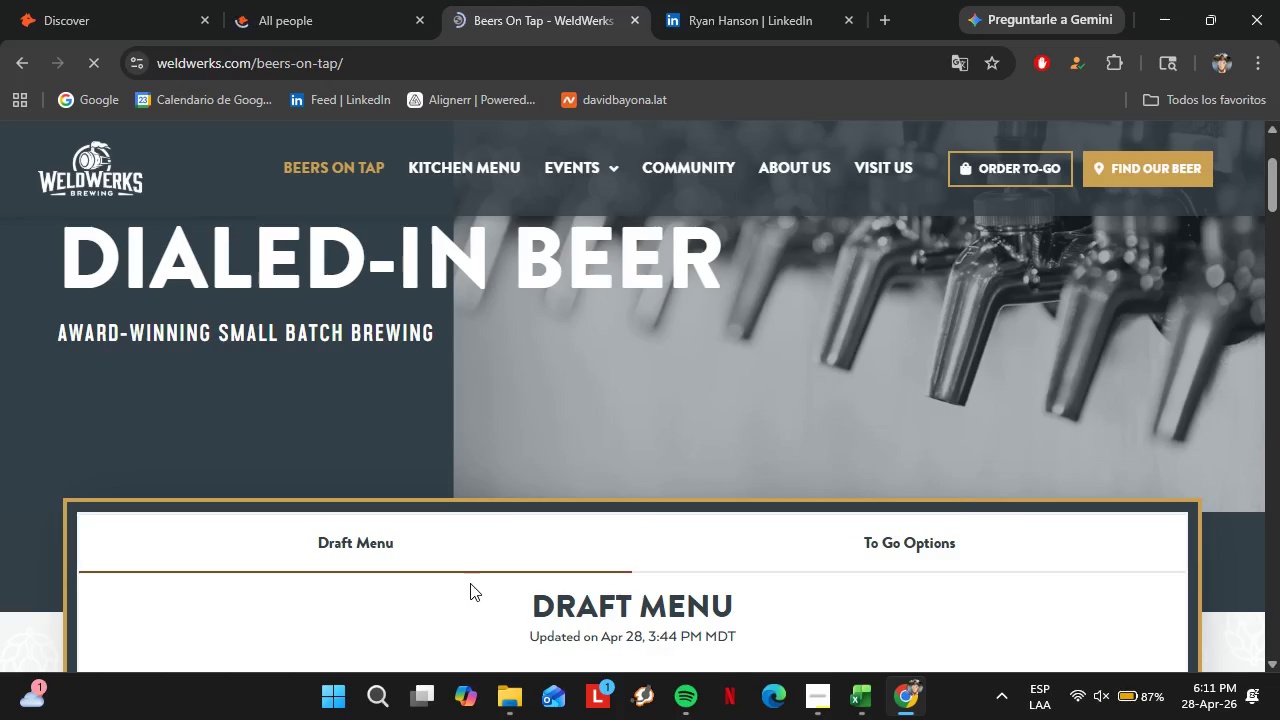 
scroll: coordinate [548, 506], scroll_direction: down, amount: 4.0
 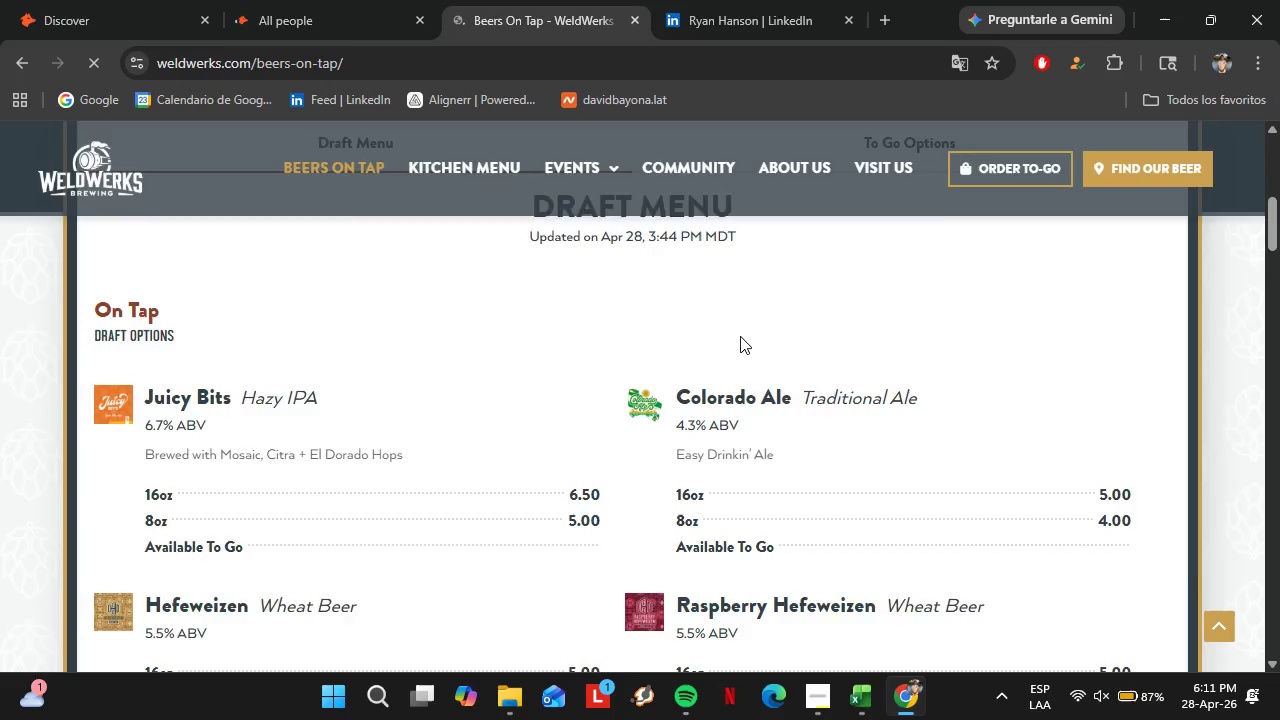 
scroll: coordinate [740, 336], scroll_direction: up, amount: 2.0
 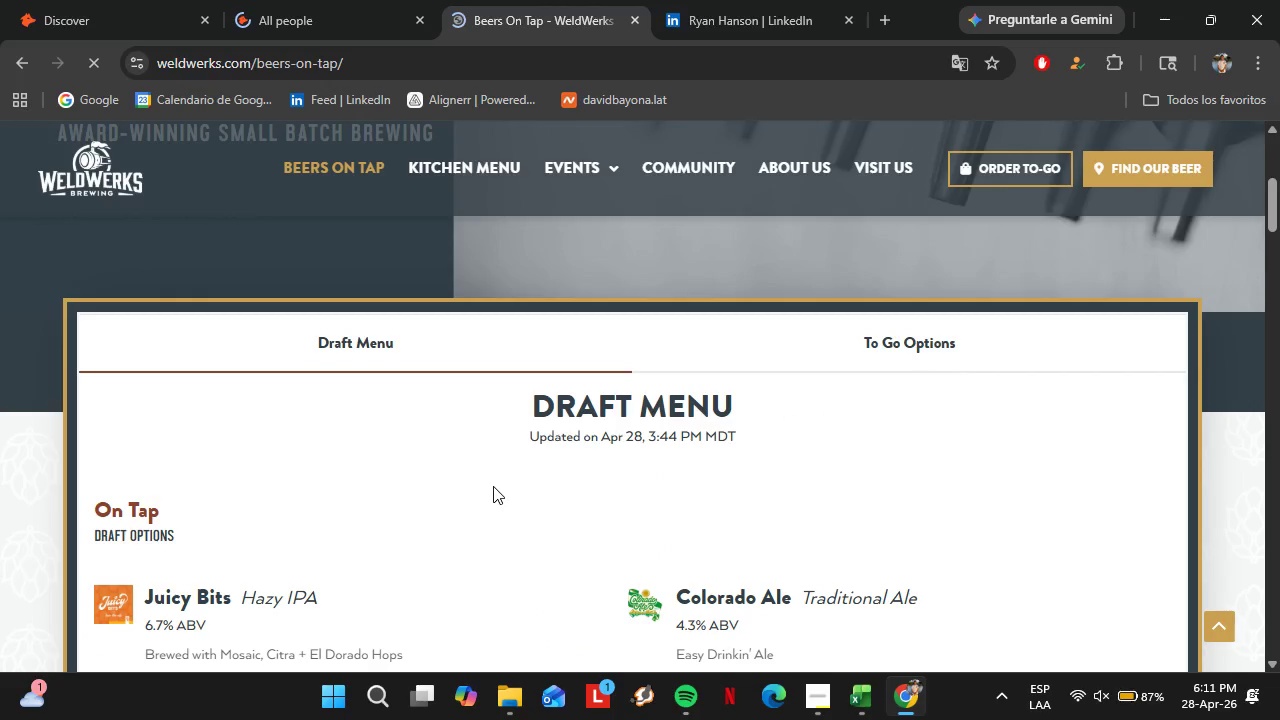 
scroll: coordinate [489, 488], scroll_direction: down, amount: 3.0
 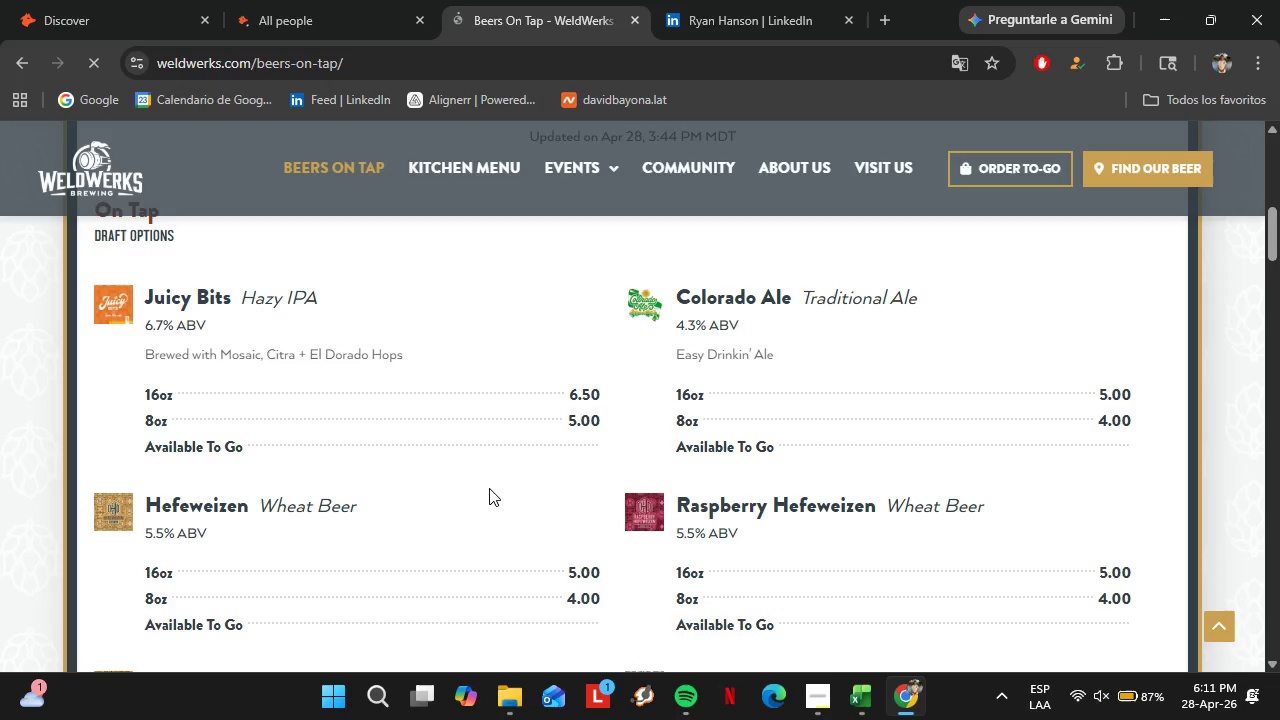 
wait(10.63)
 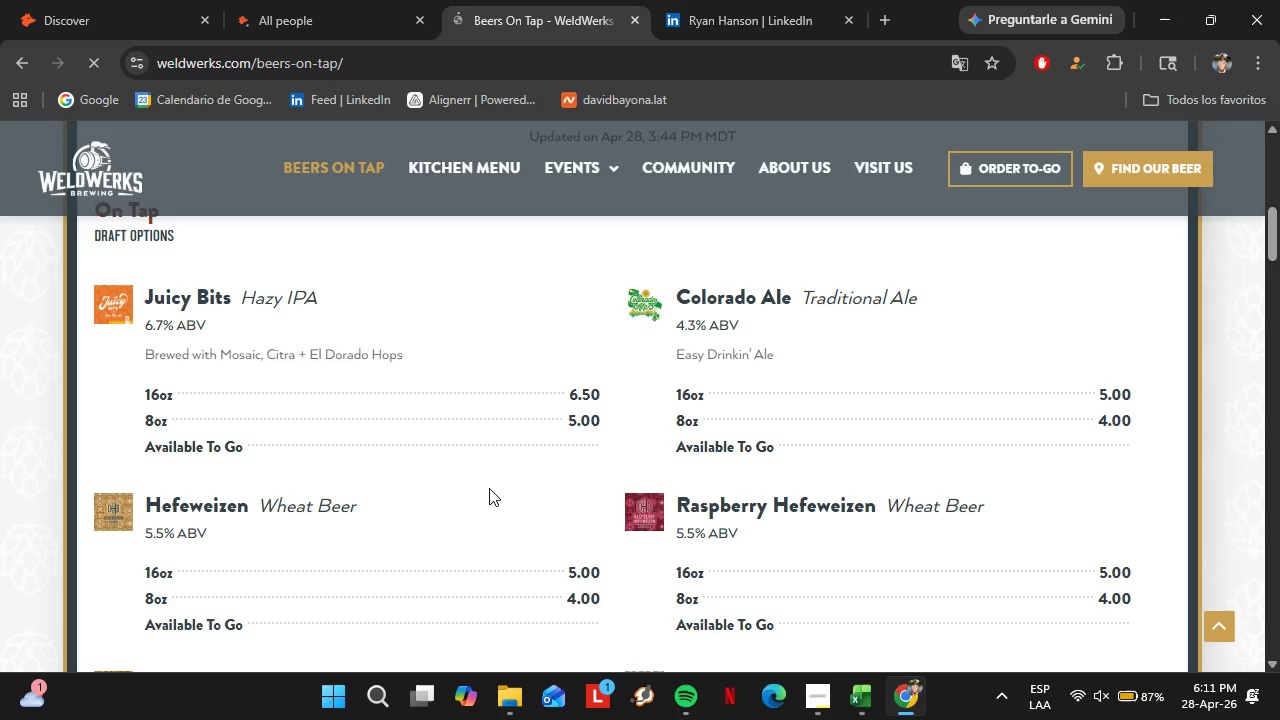 
scroll: coordinate [683, 477], scroll_direction: down, amount: 23.0
 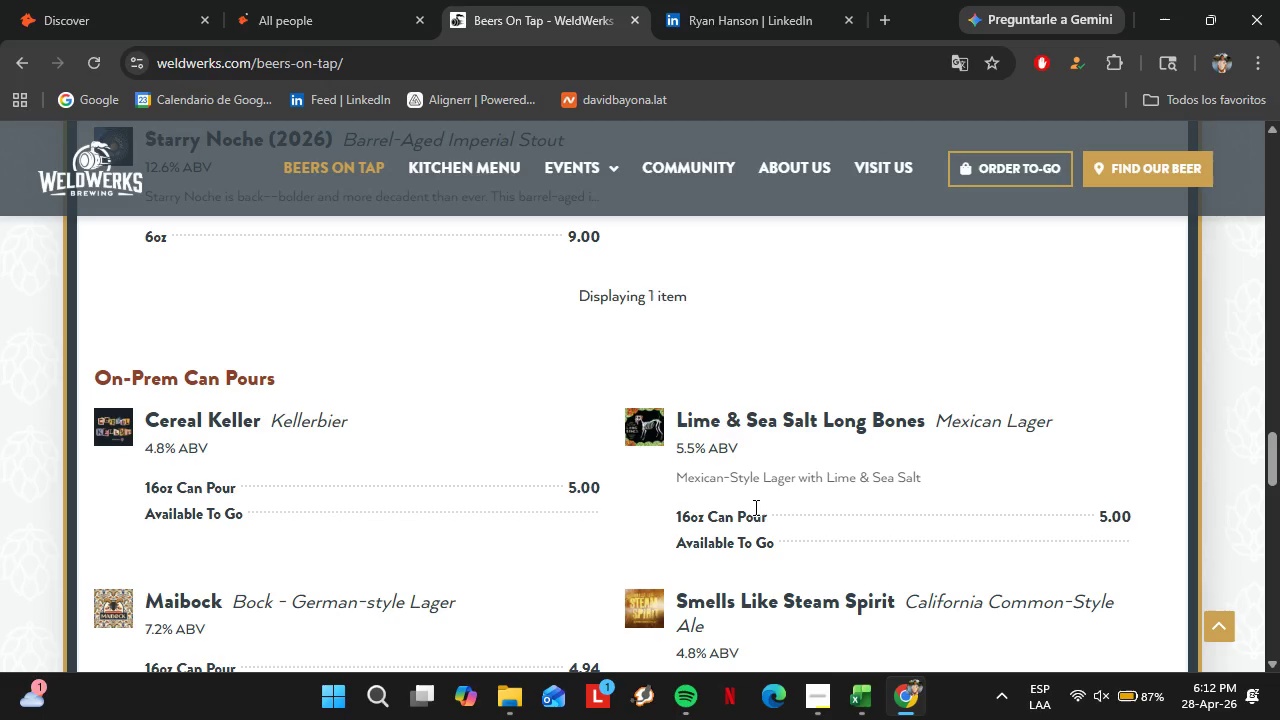 
wait(6.99)
 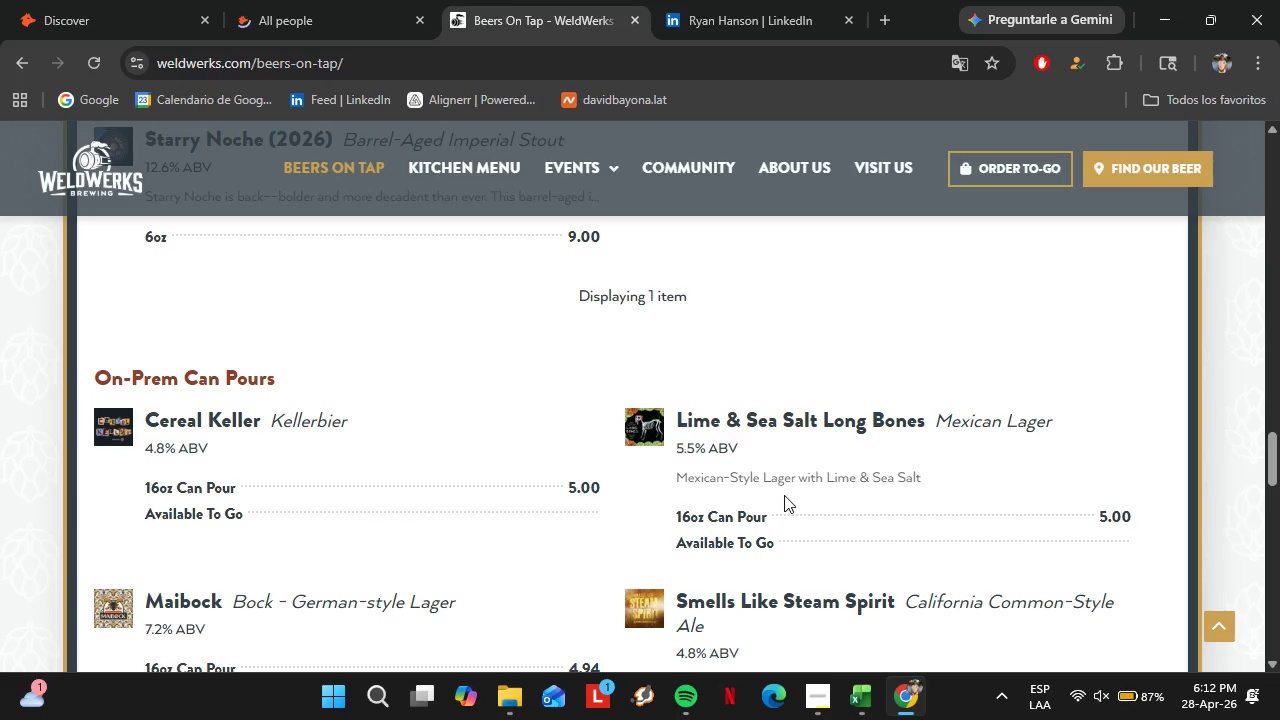 
scroll: coordinate [633, 520], scroll_direction: down, amount: 12.0
 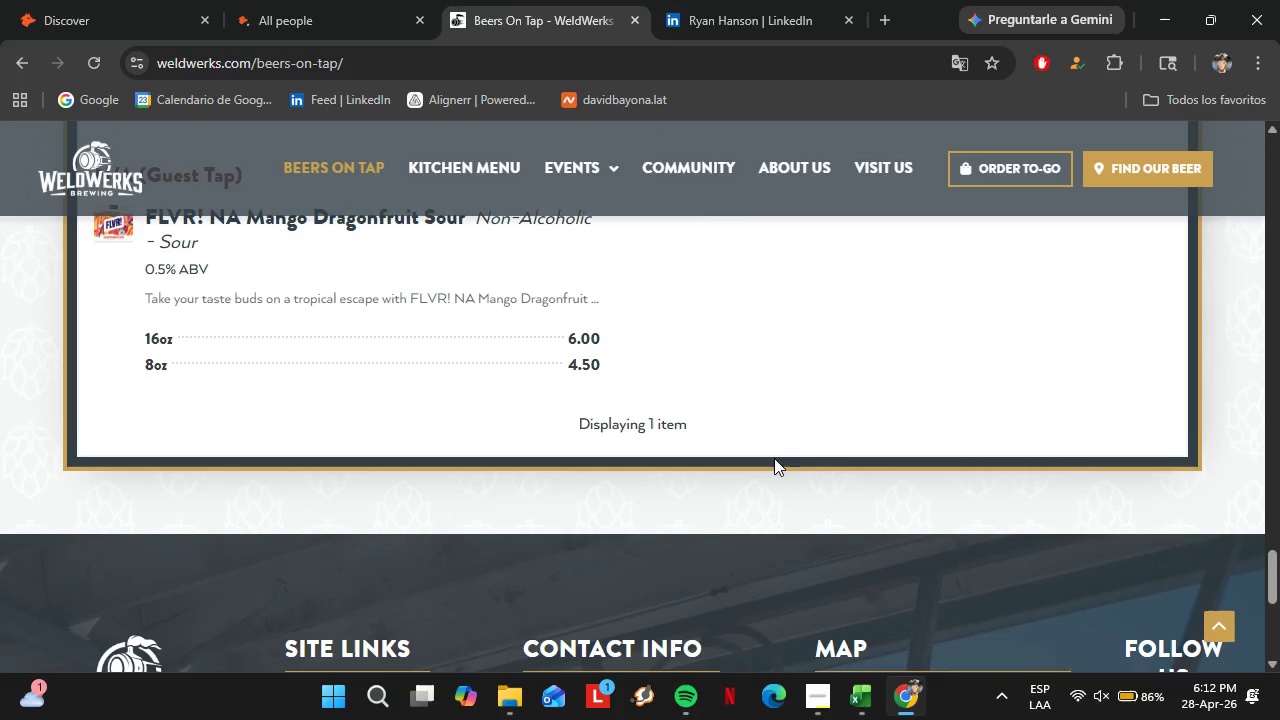 
scroll: coordinate [551, 467], scroll_direction: up, amount: 38.0
 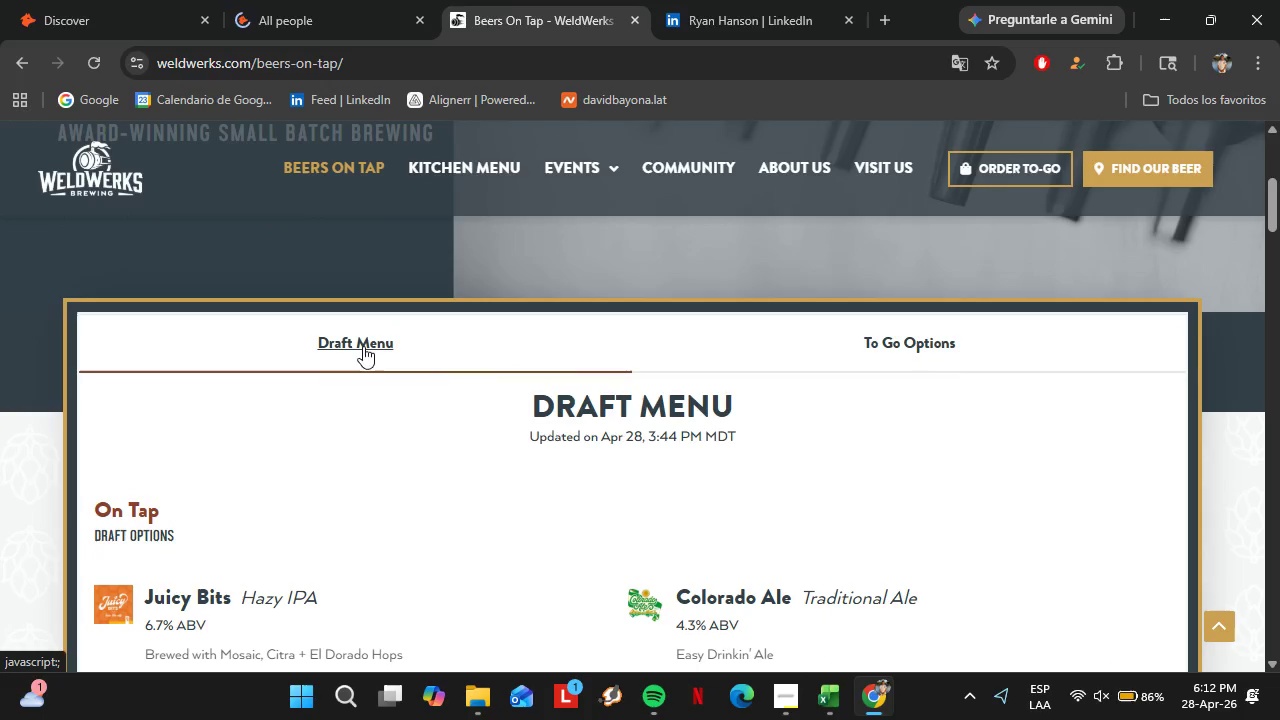 
scroll: coordinate [466, 453], scroll_direction: down, amount: 2.0
 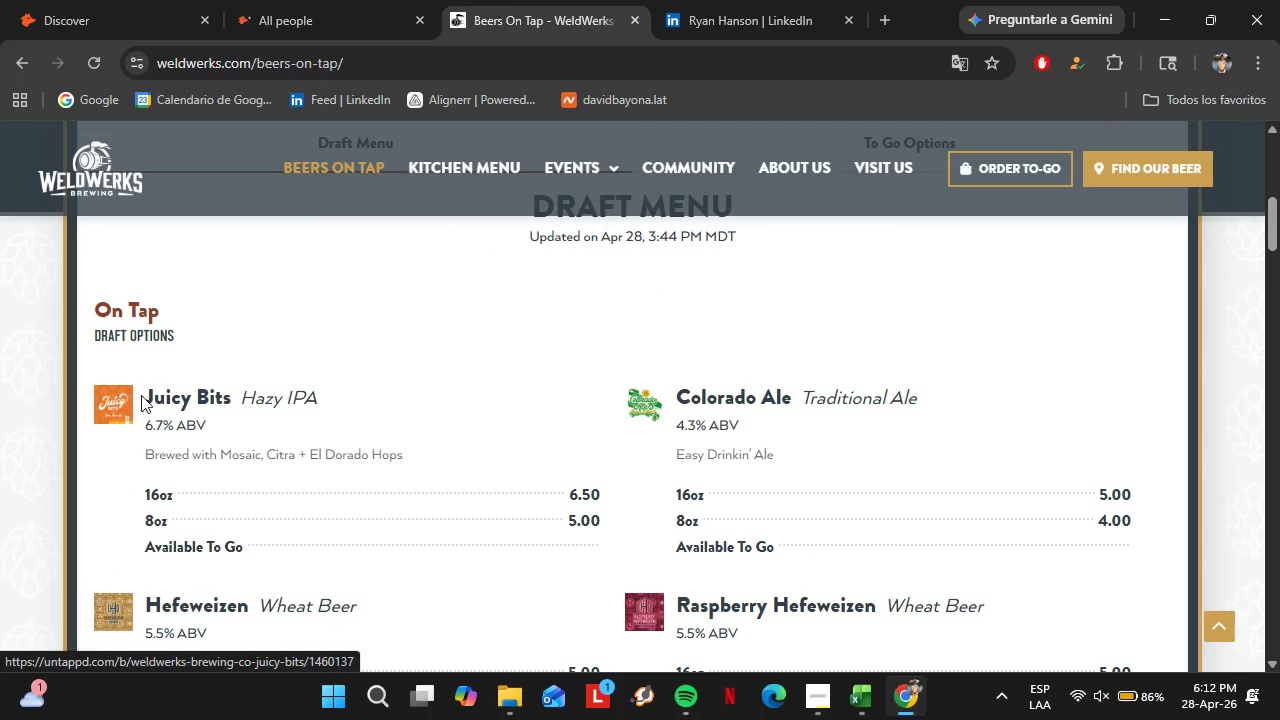 
left_click([153, 392])
 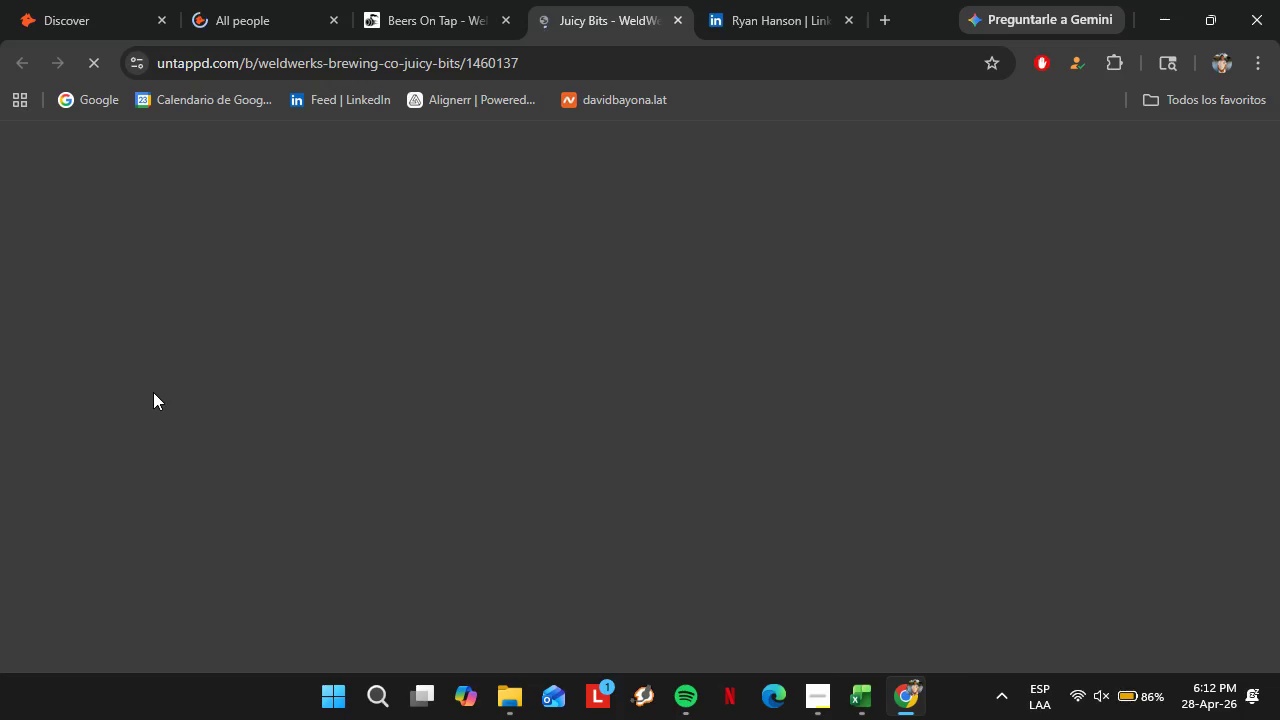 
wait(26.44)
 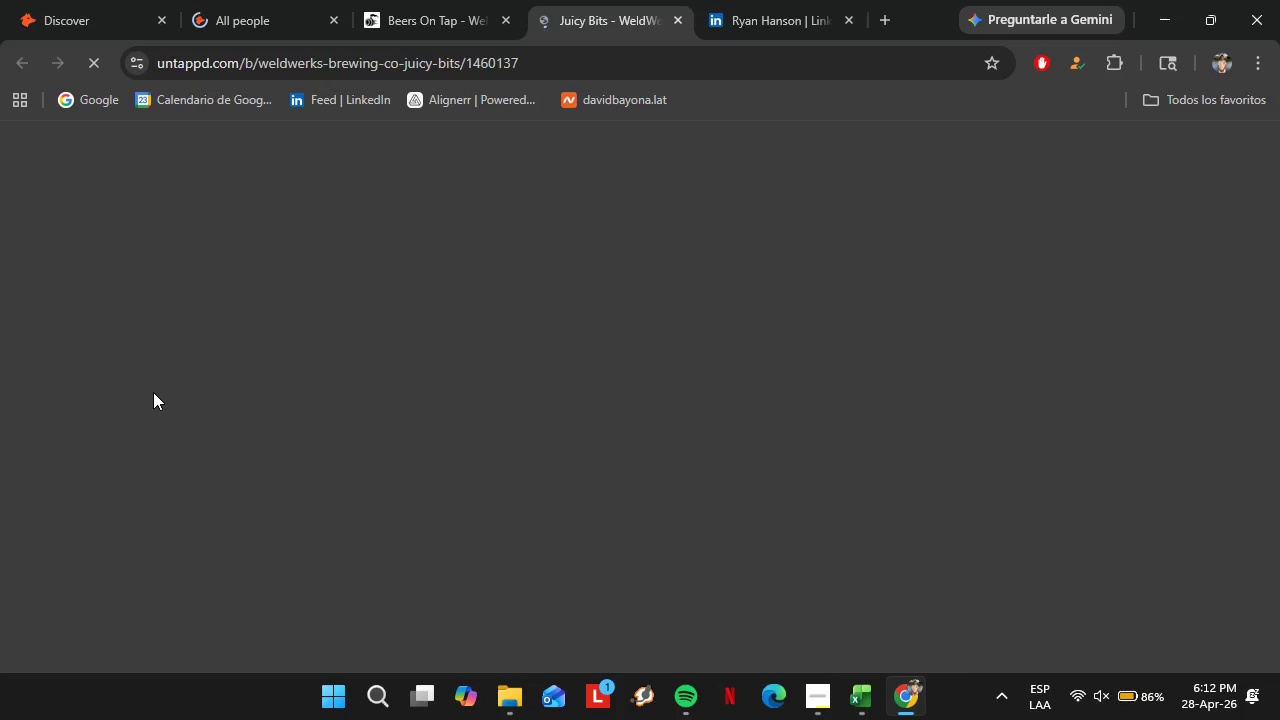 
left_click([242, 0])
 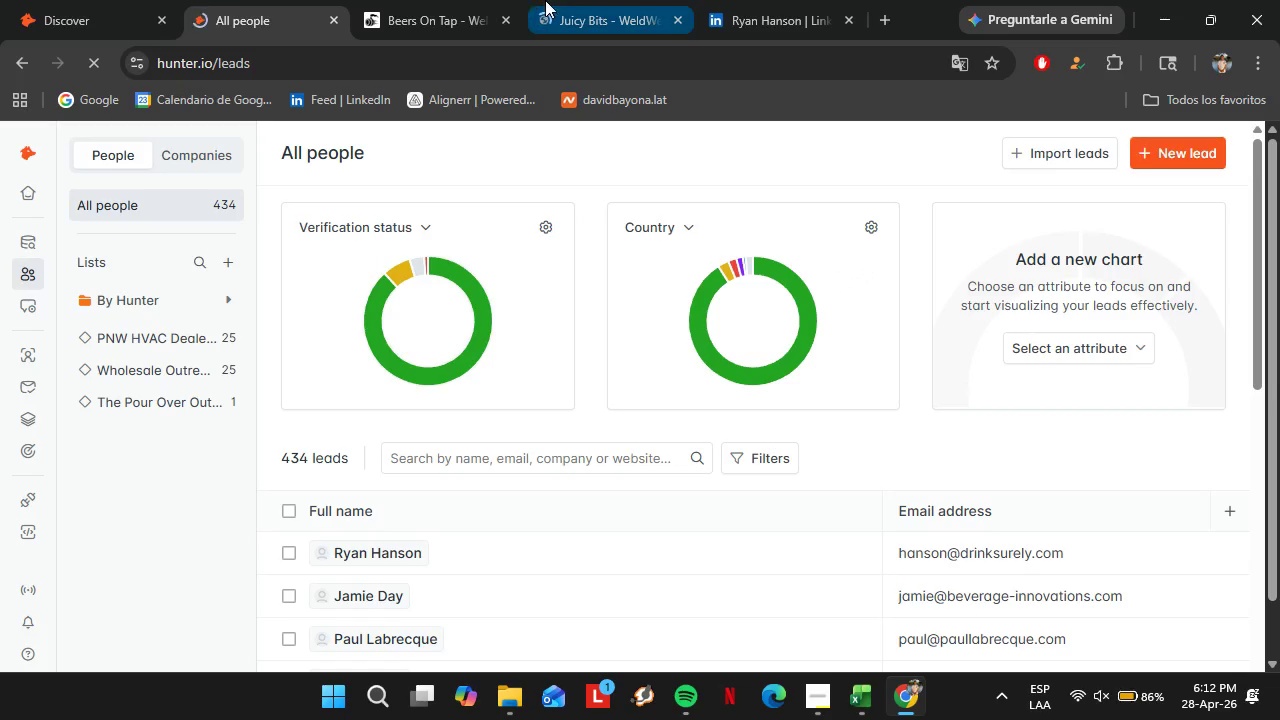 
left_click([545, 0])
 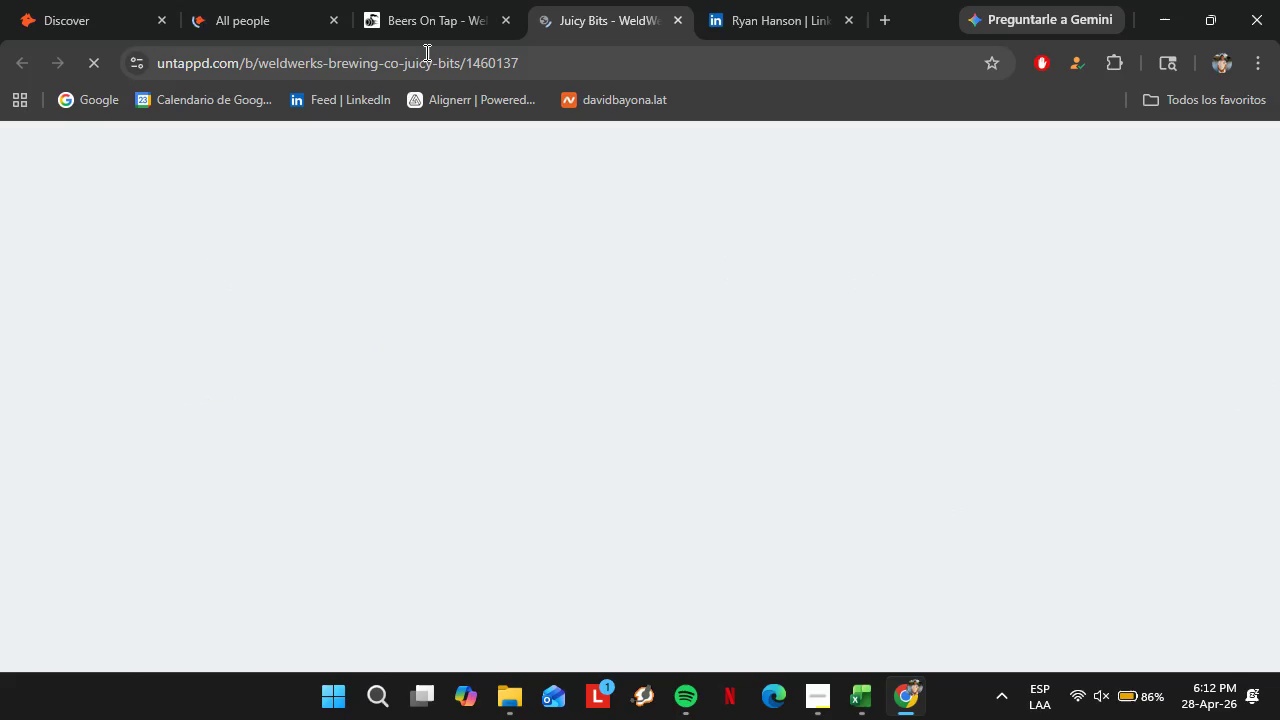 
left_click([430, 0])
 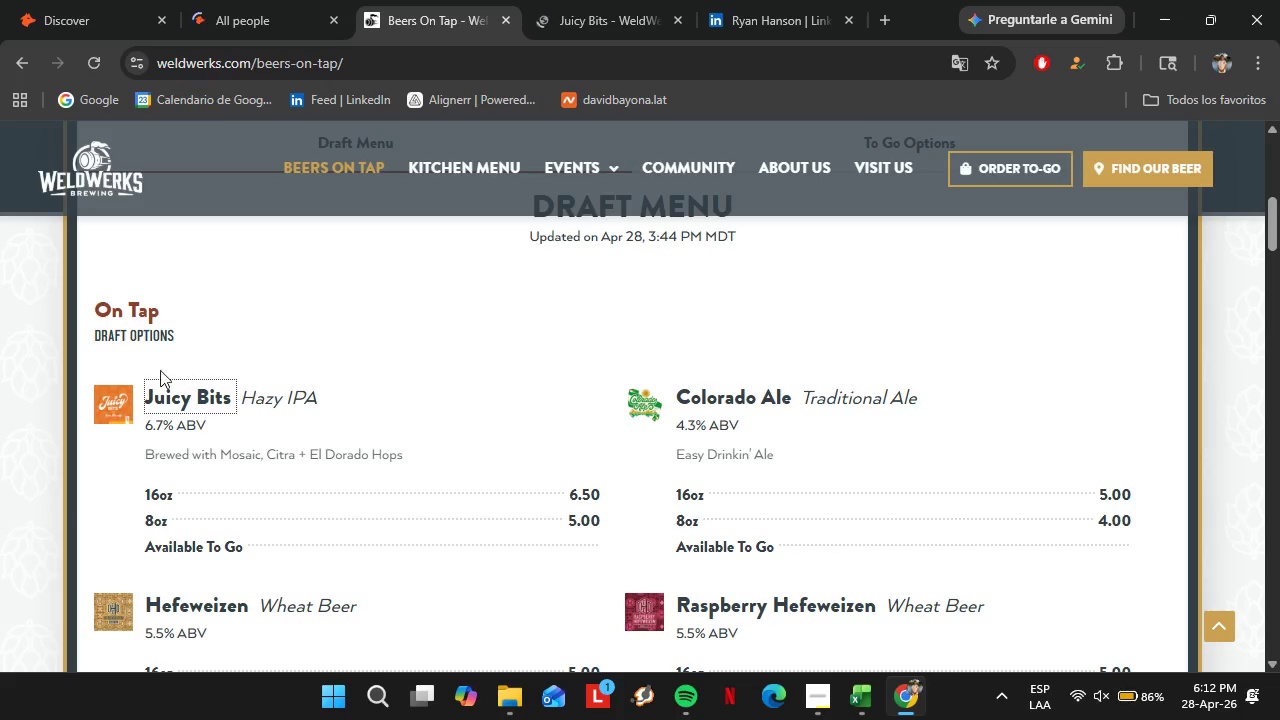 
left_click_drag(start_coordinate=[142, 371], to_coordinate=[218, 410])
 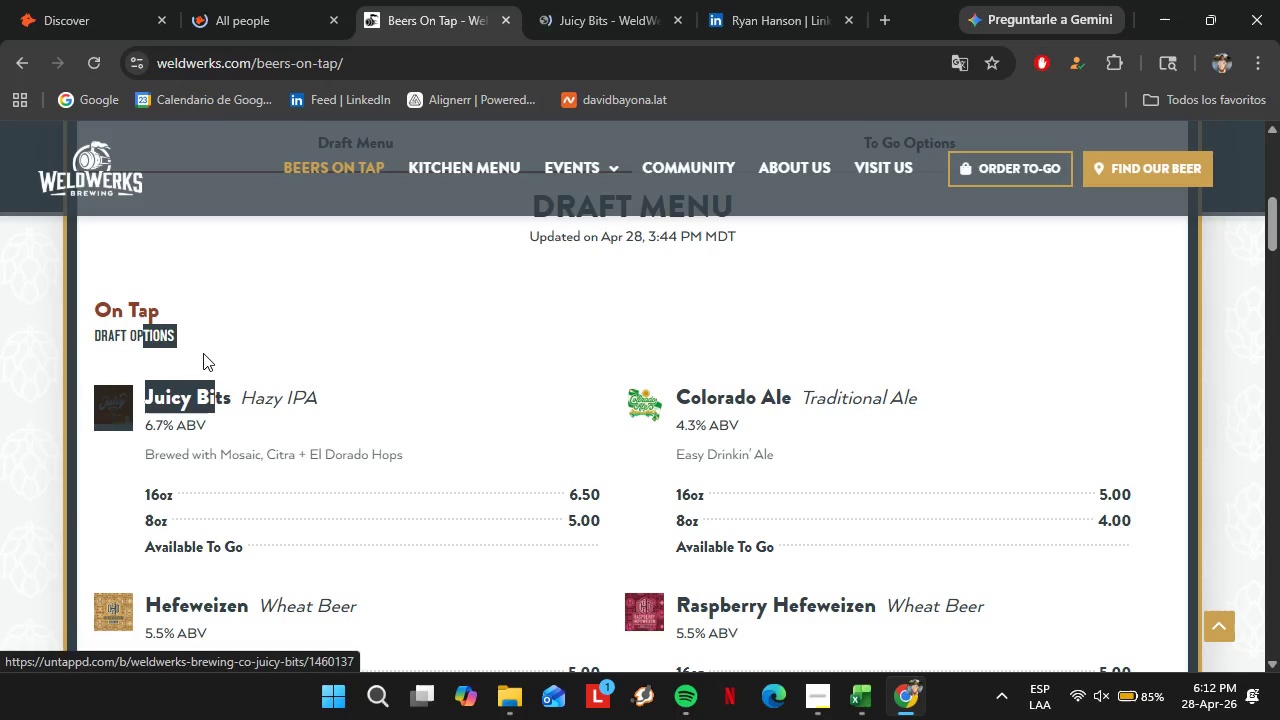 
left_click([203, 353])
 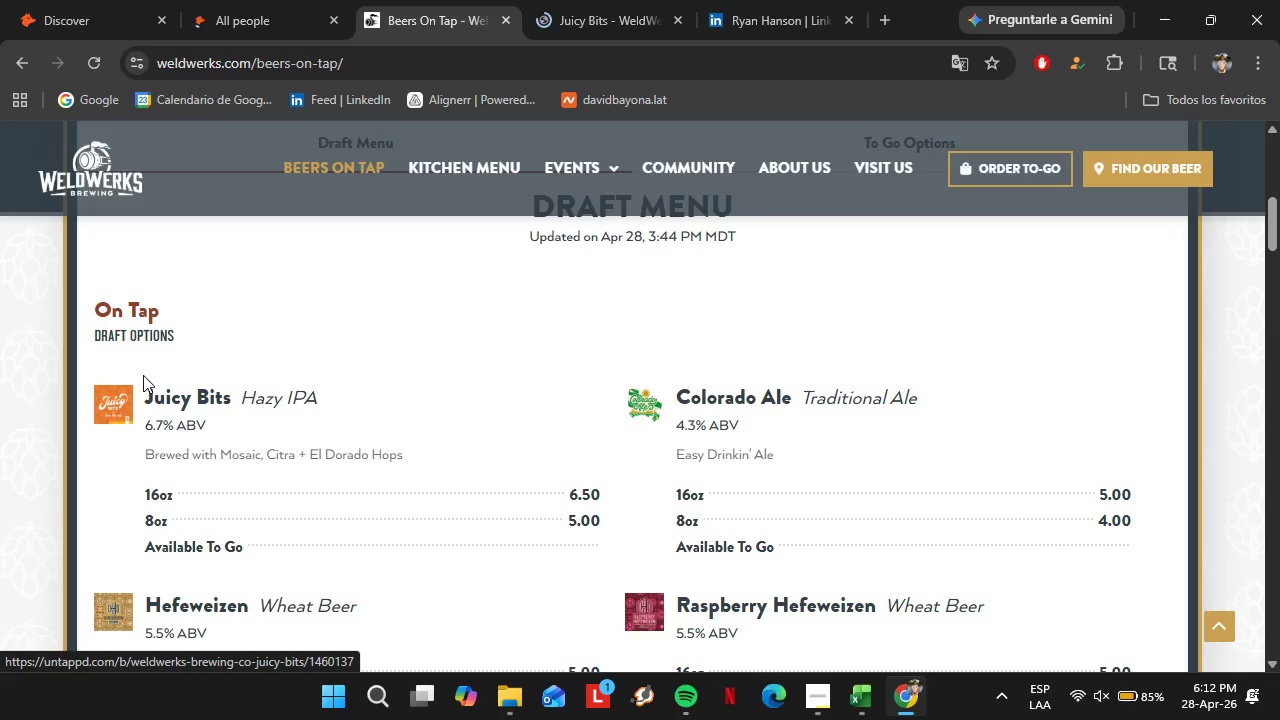 
left_click_drag(start_coordinate=[143, 375], to_coordinate=[161, 385])
 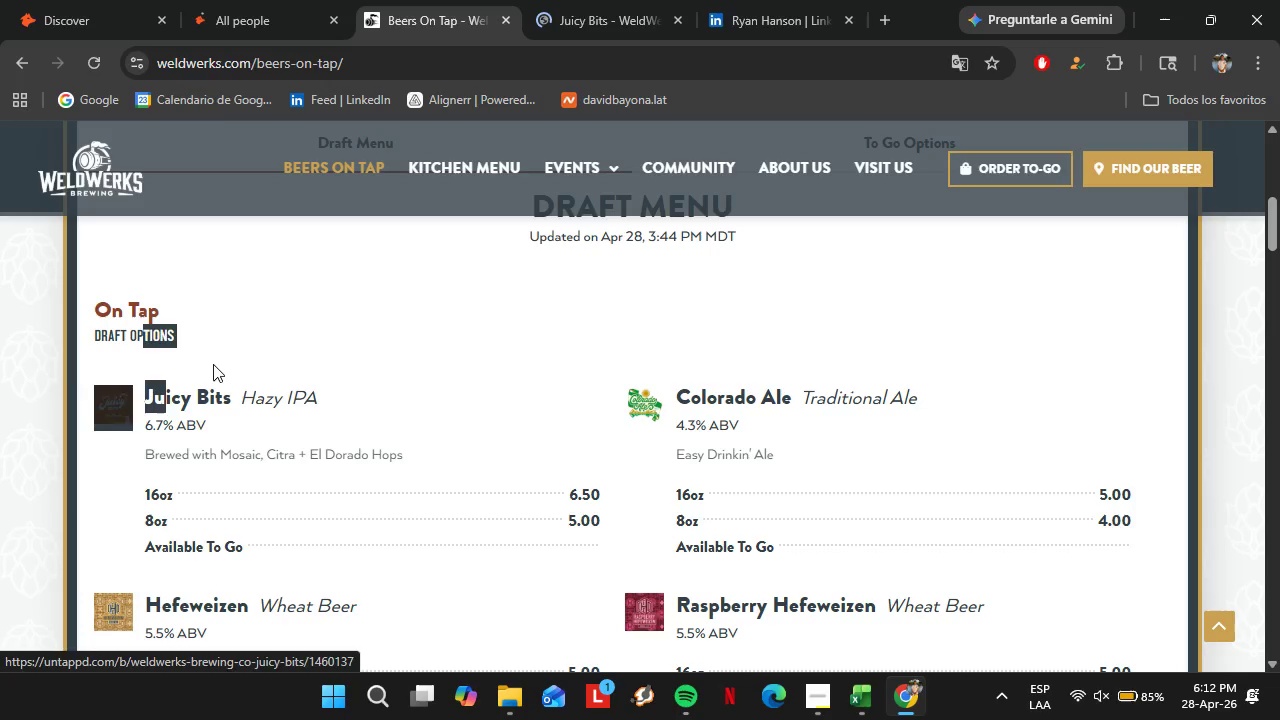 
left_click([213, 364])
 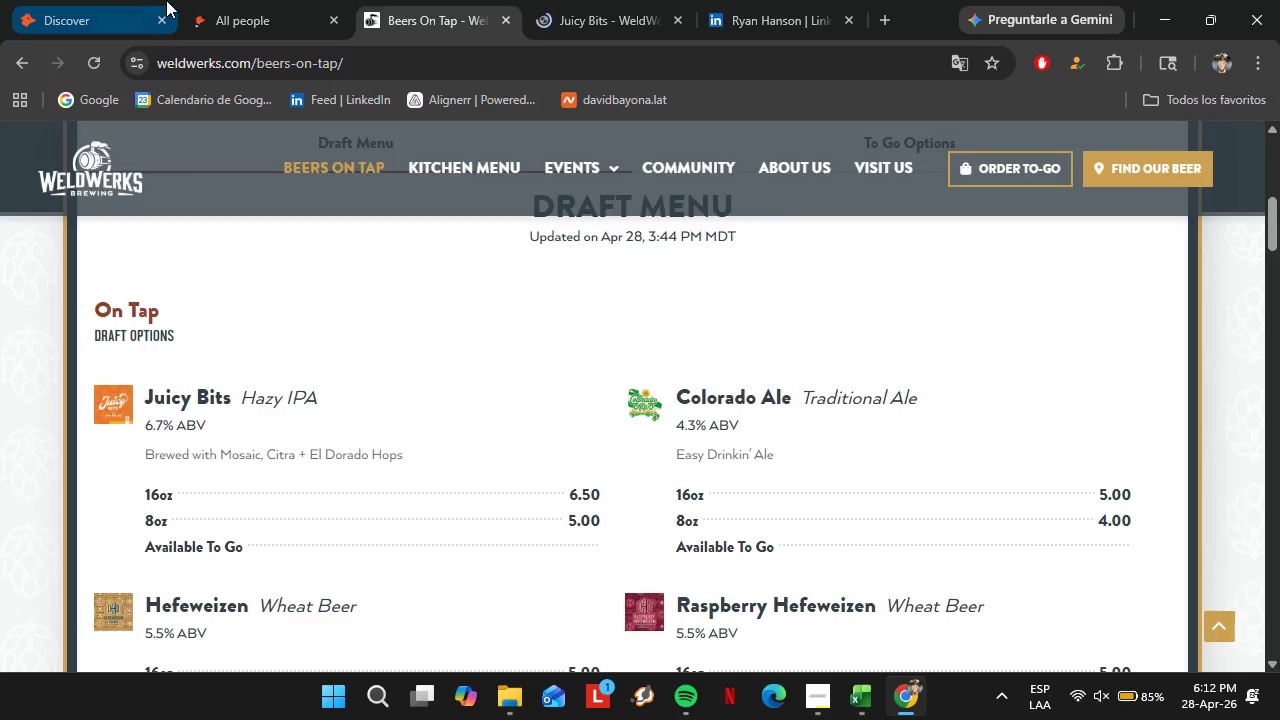 
double_click([246, 0])
 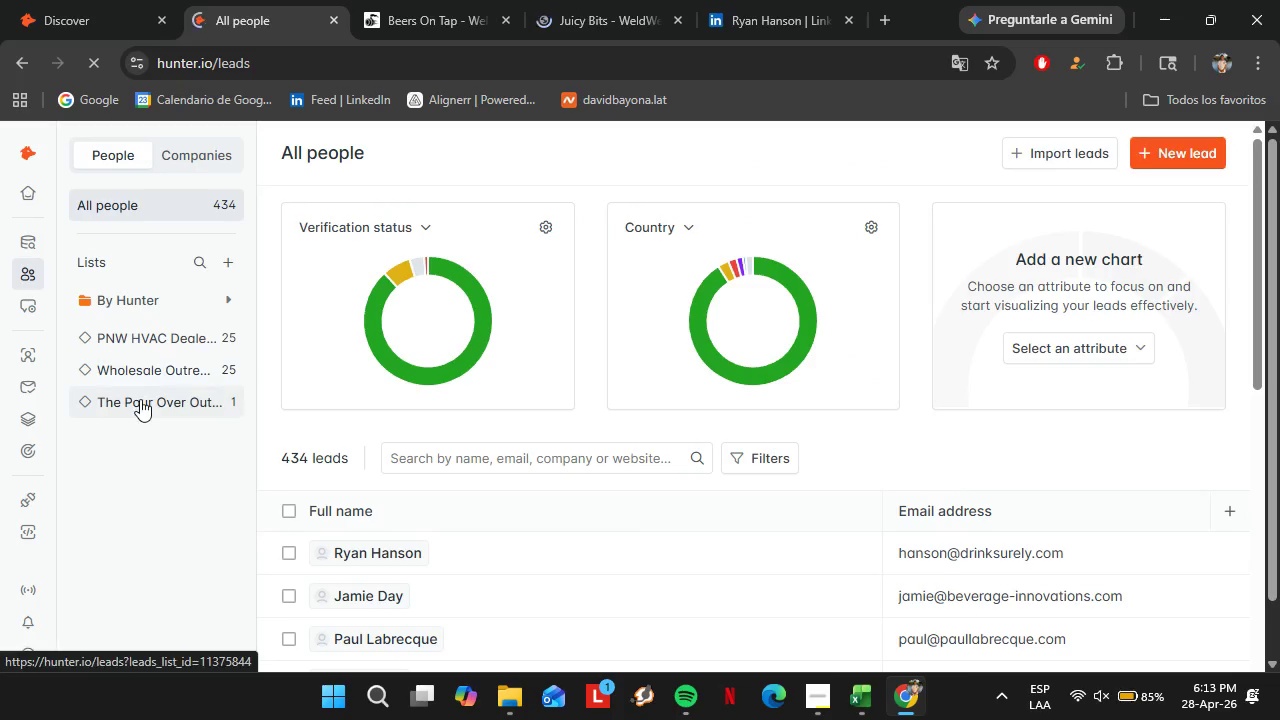 
left_click([141, 400])
 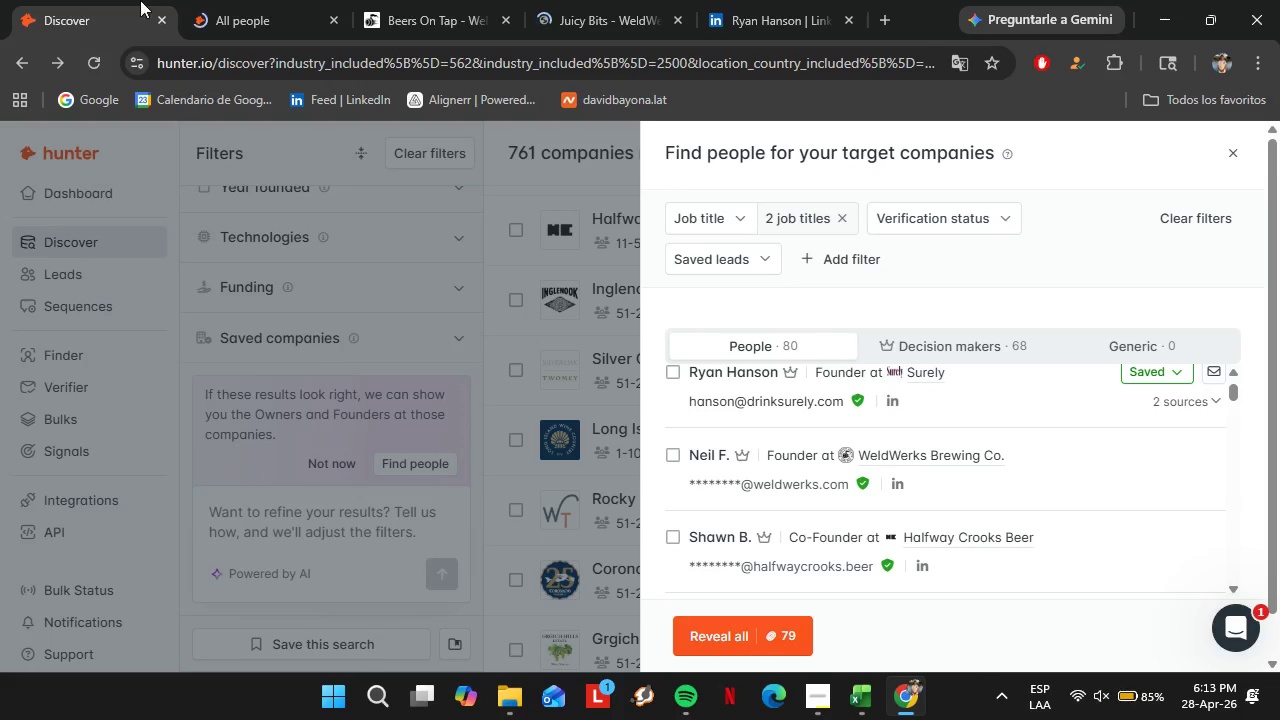 
double_click([231, 0])
 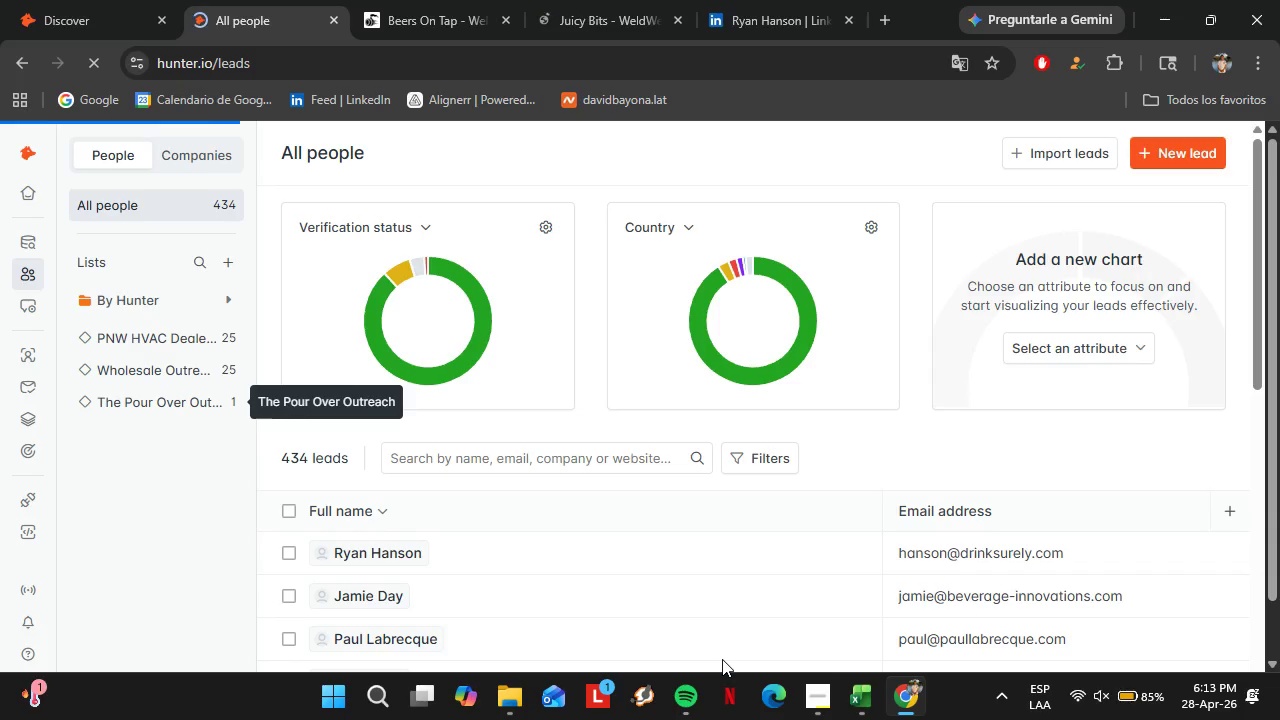 
wait(39.7)
 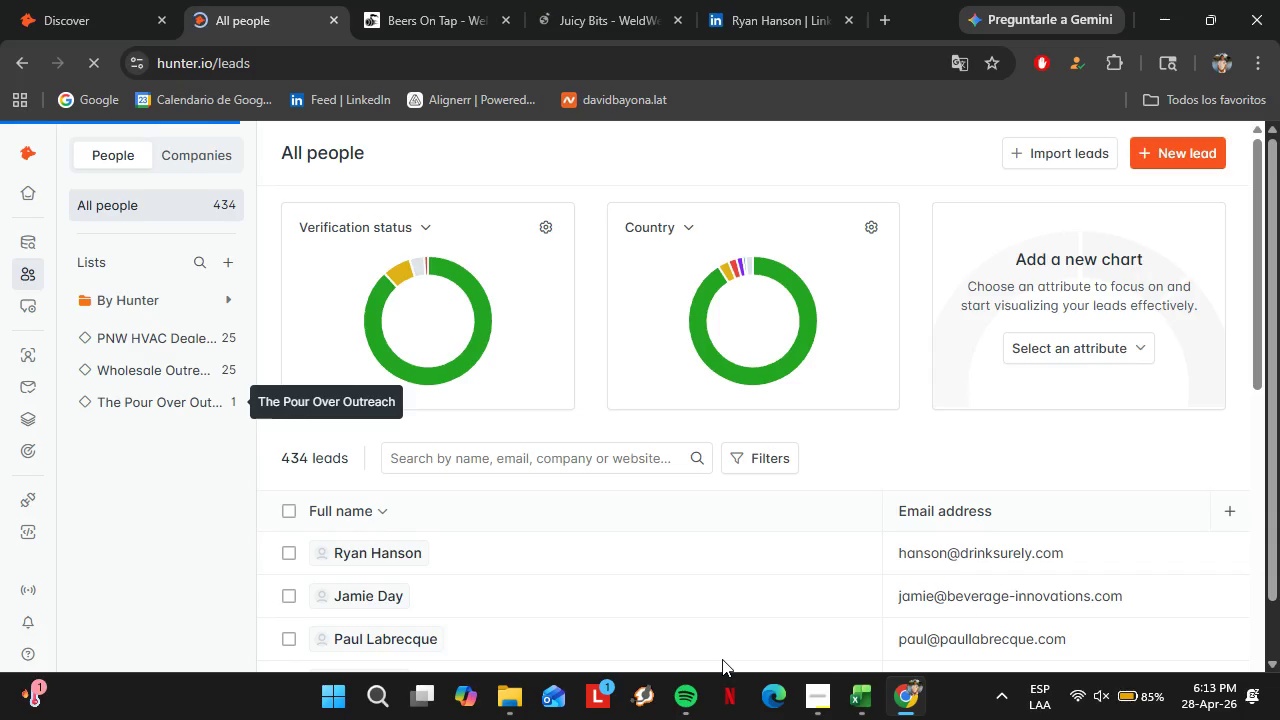 
left_click([1079, 686])
 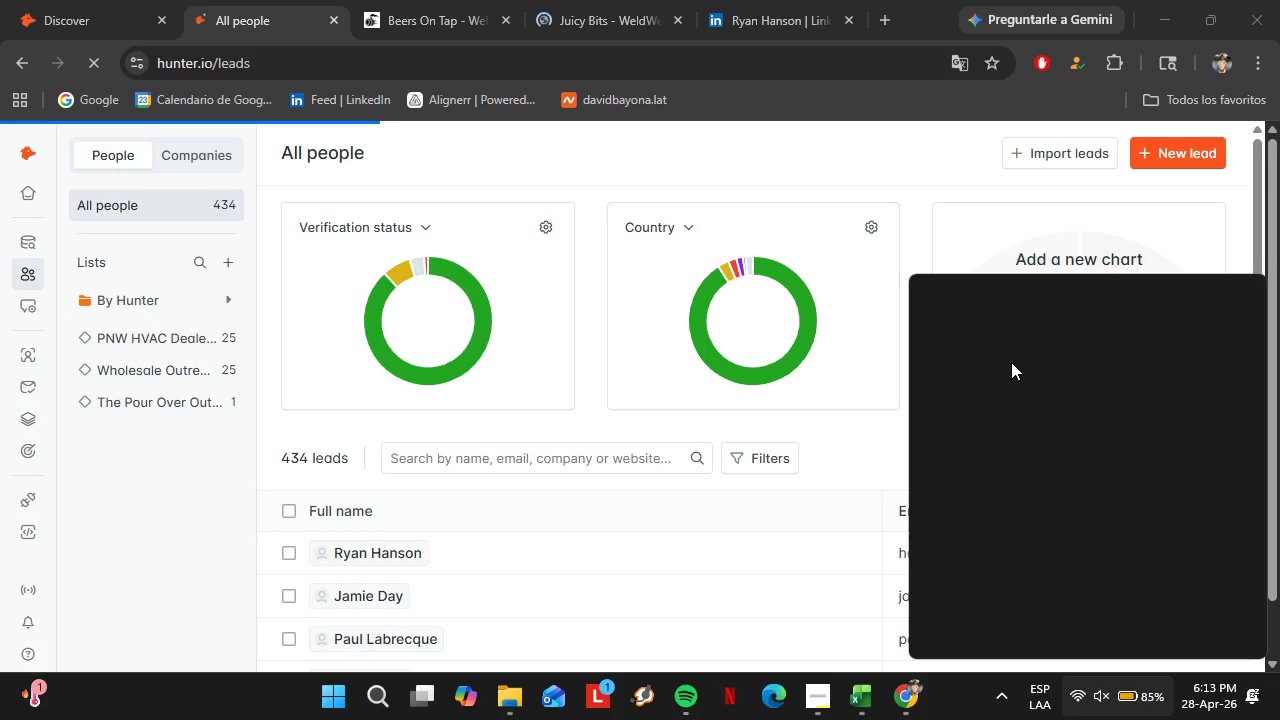 
left_click([991, 319])
 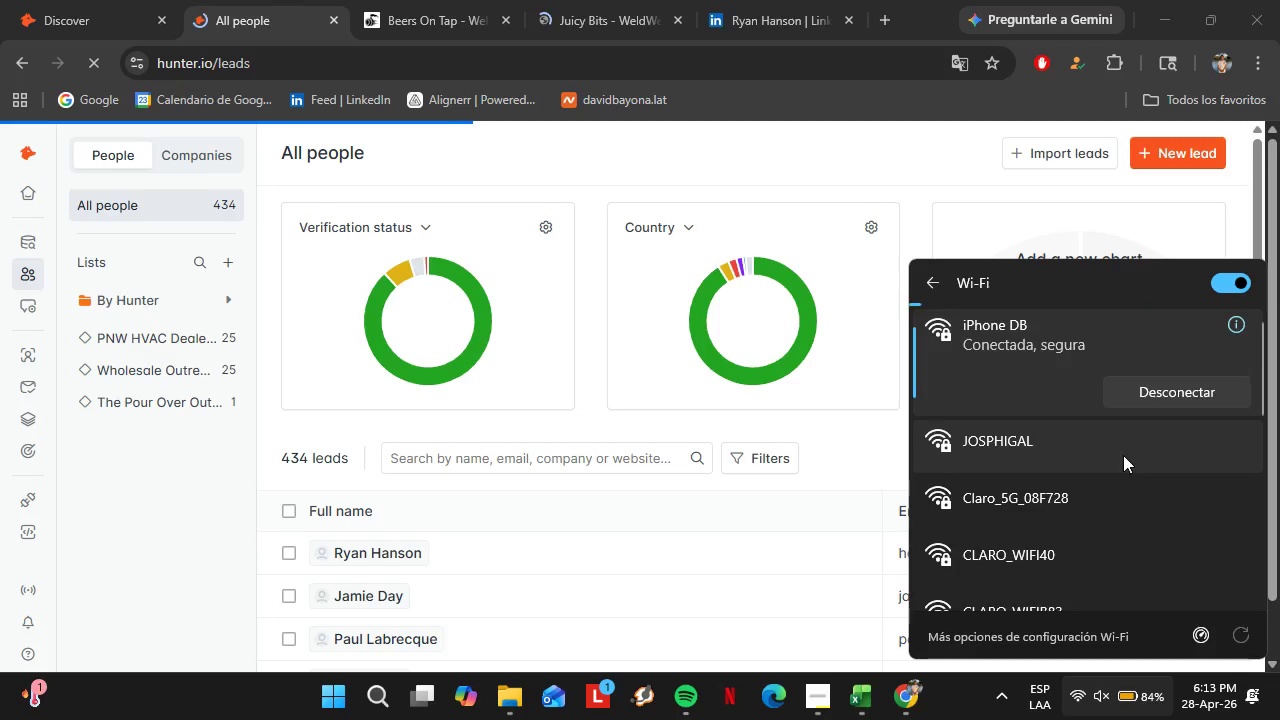 
left_click([1023, 435])
 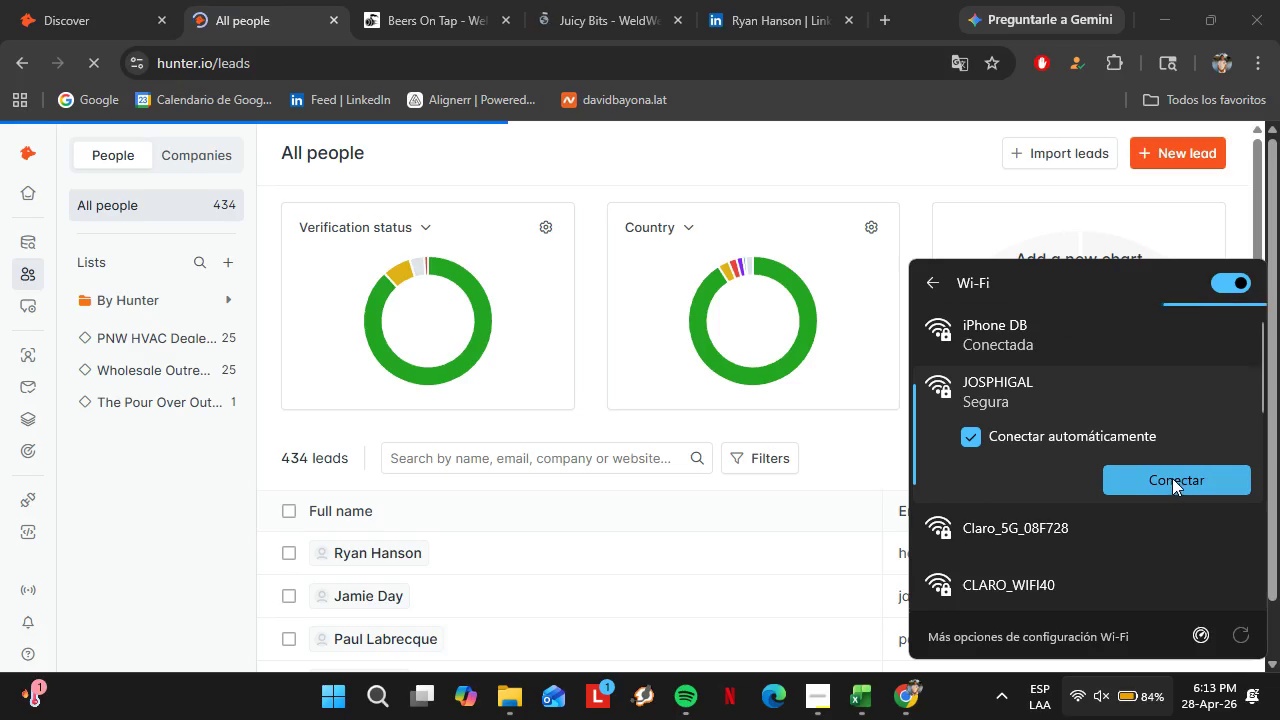 
left_click([1172, 477])
 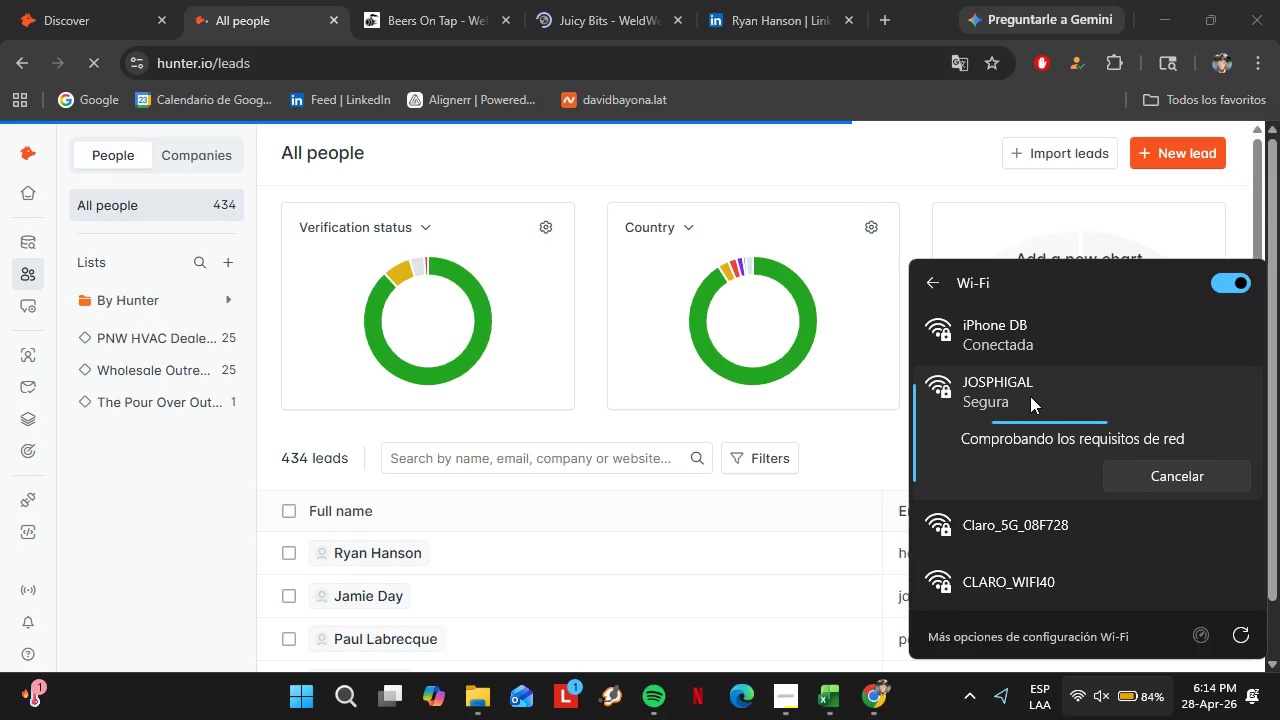 
wait(22.59)
 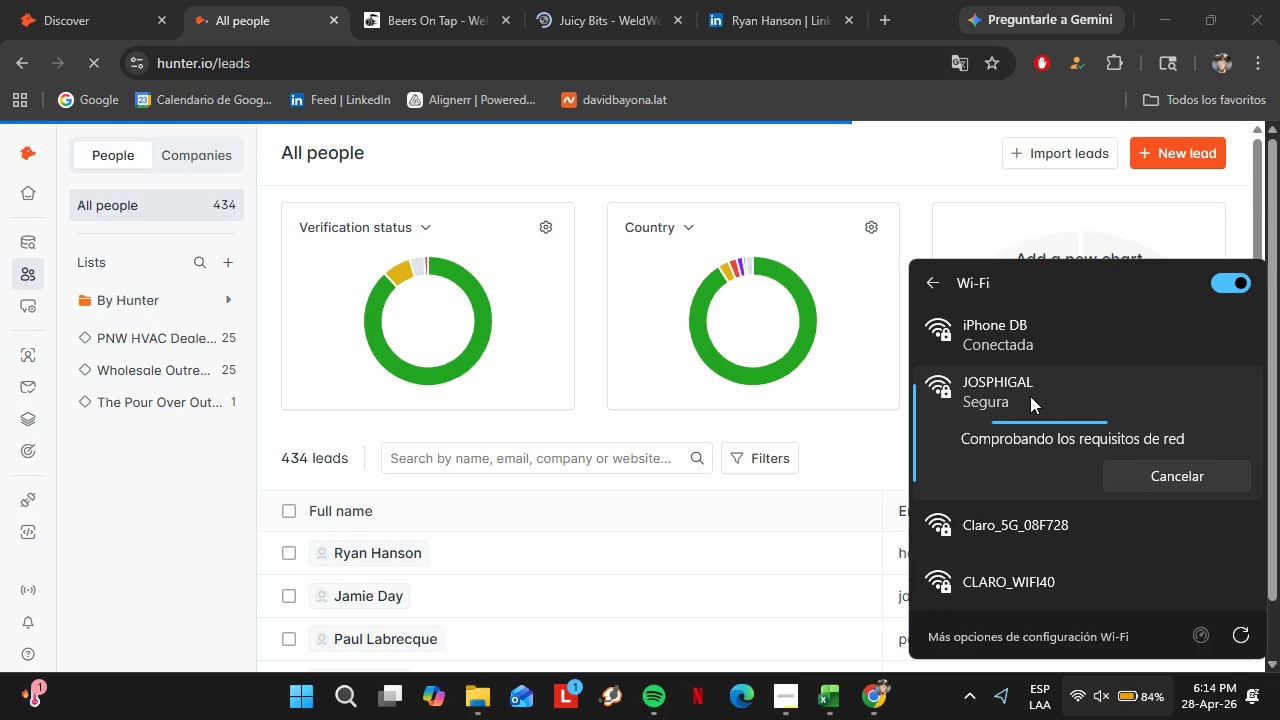 
left_click([787, 500])
 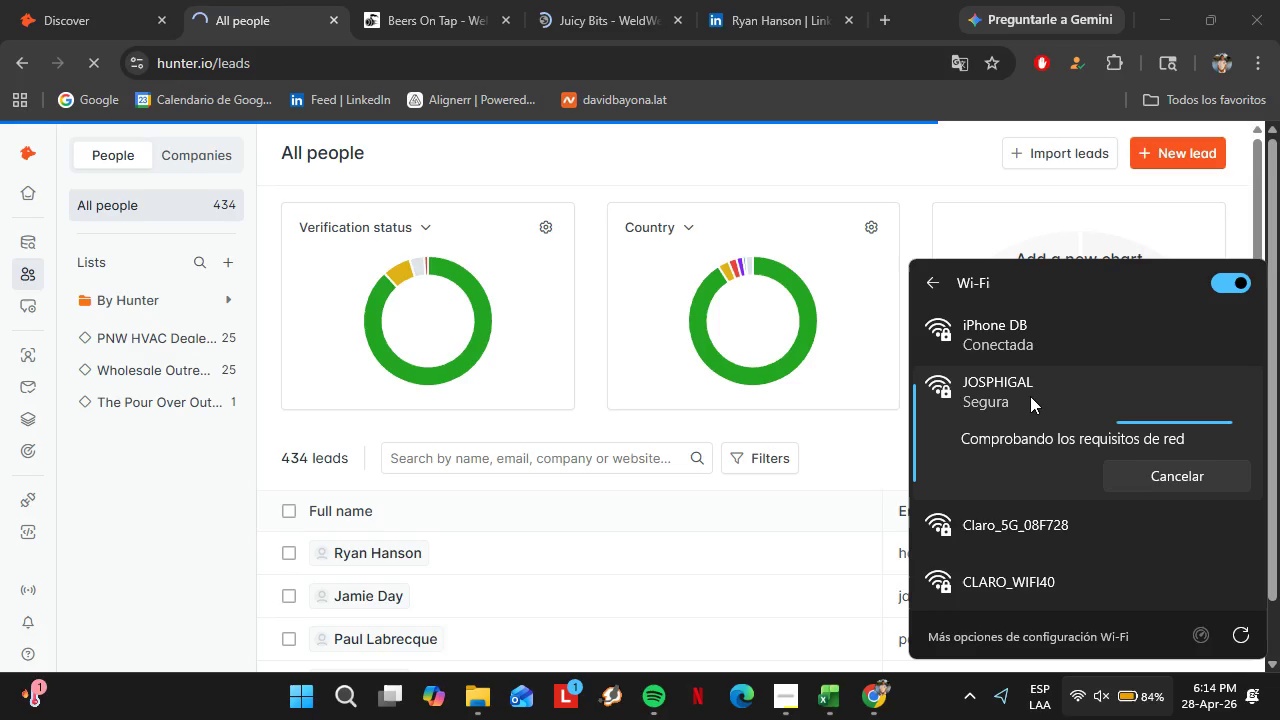 
left_click([858, 455])
 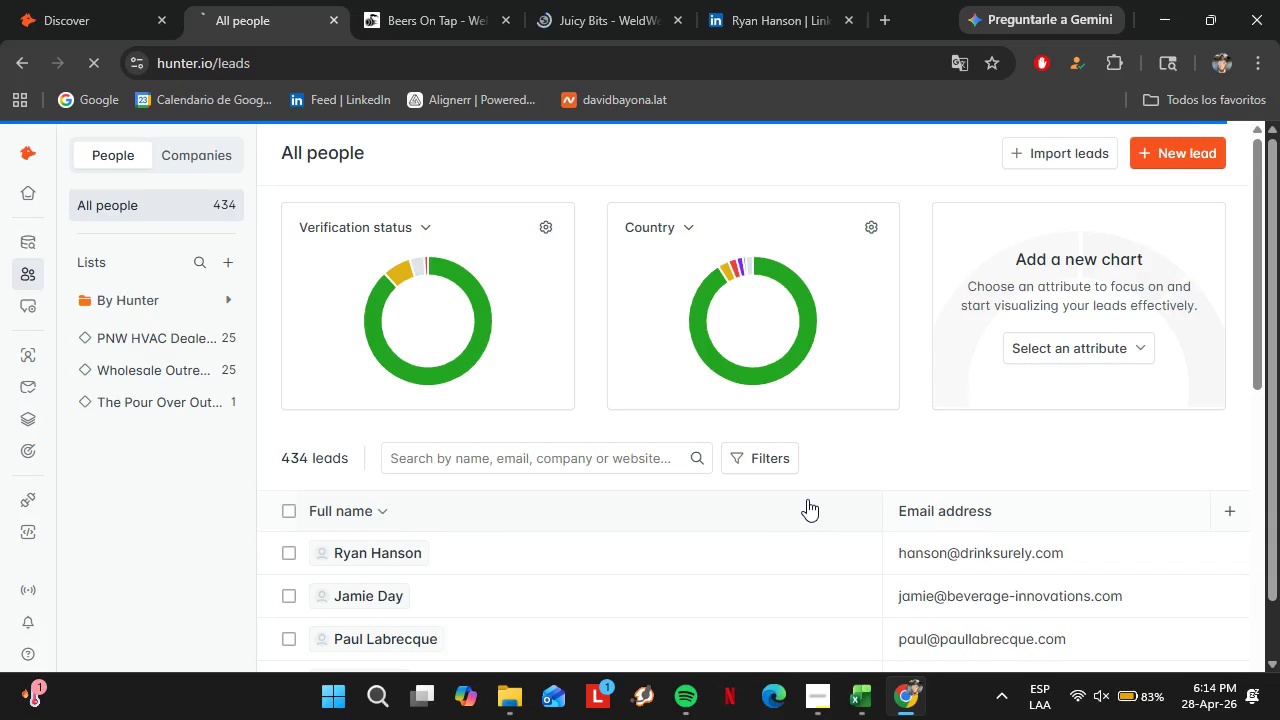 
wait(17.0)
 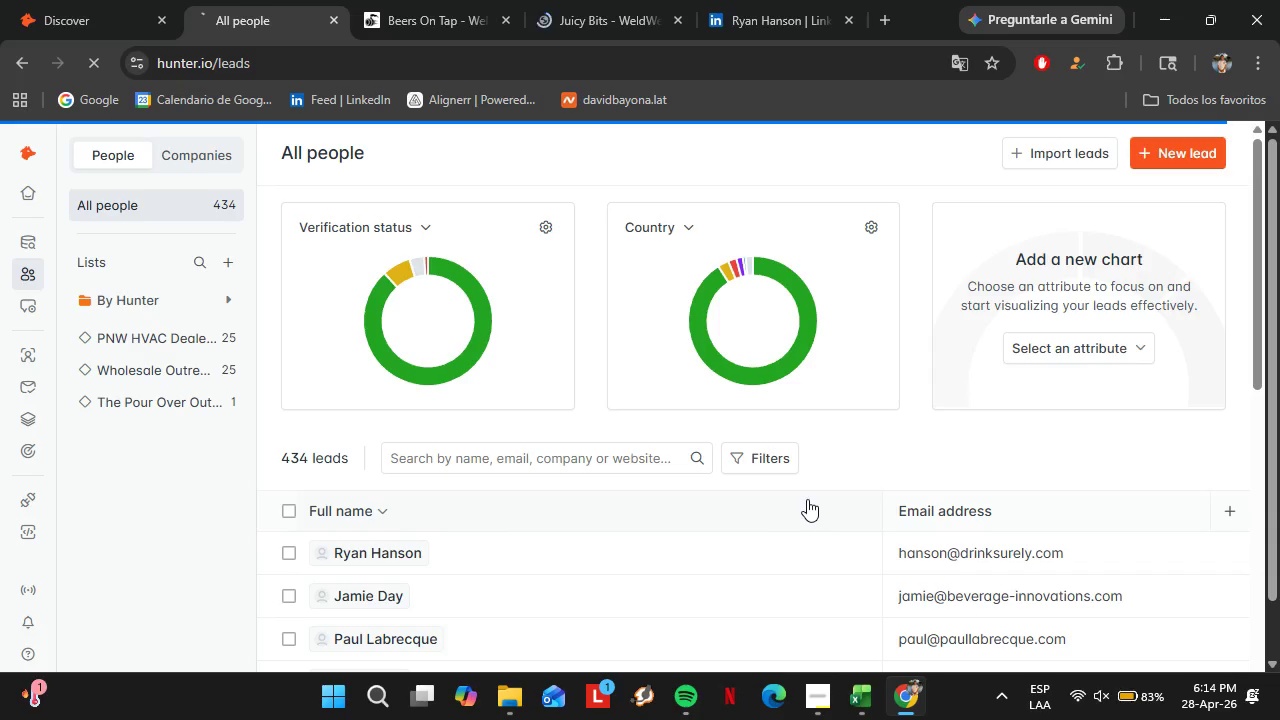 
left_click([369, 0])
 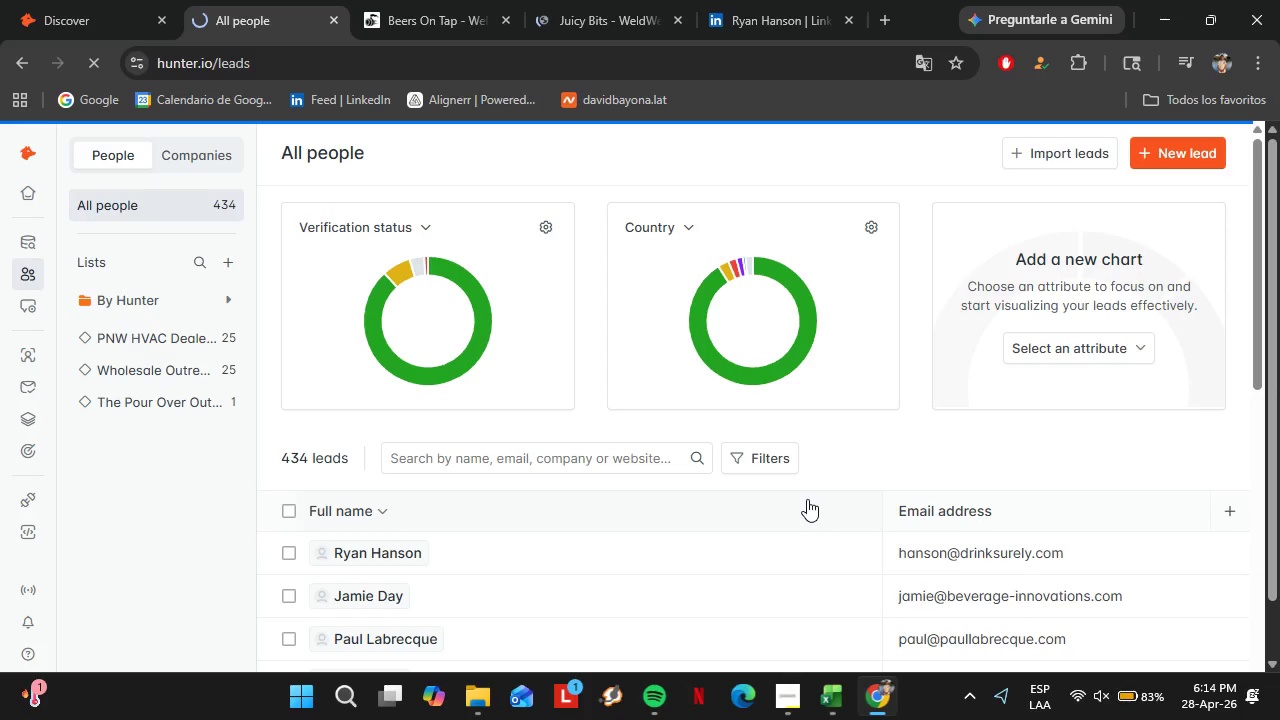 
left_click([561, 0])
 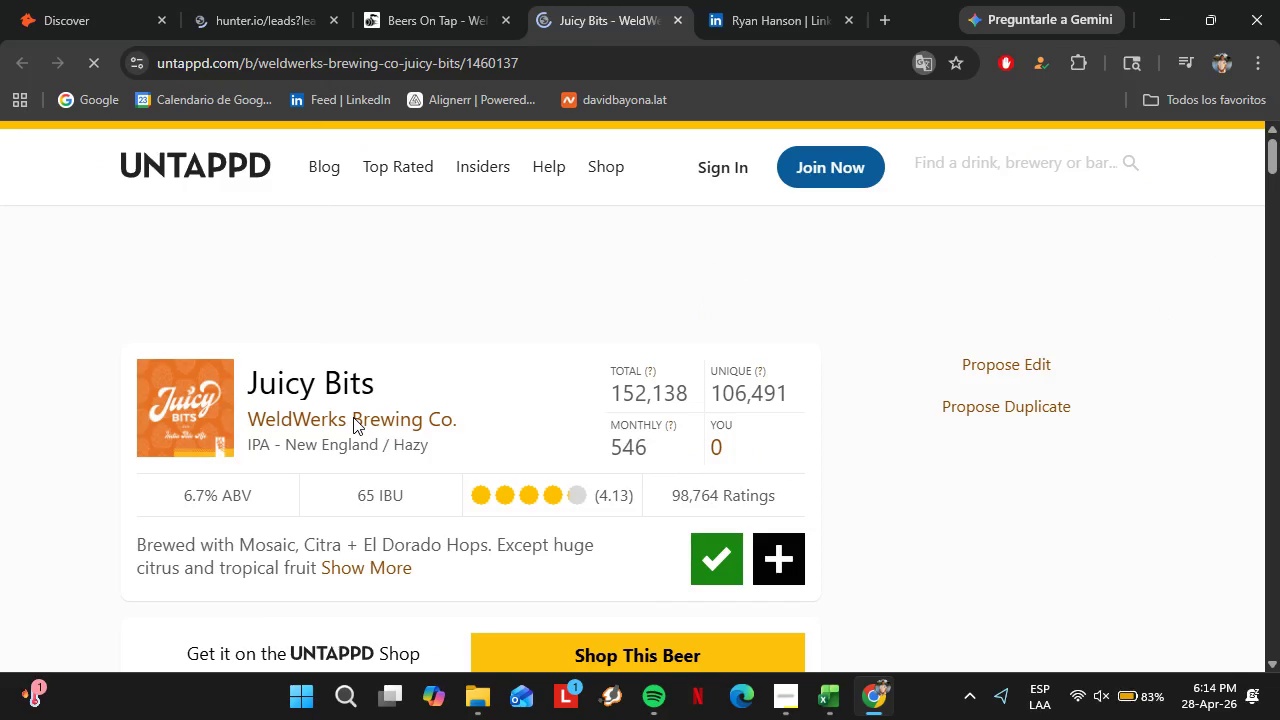 
left_click_drag(start_coordinate=[381, 391], to_coordinate=[244, 386])
 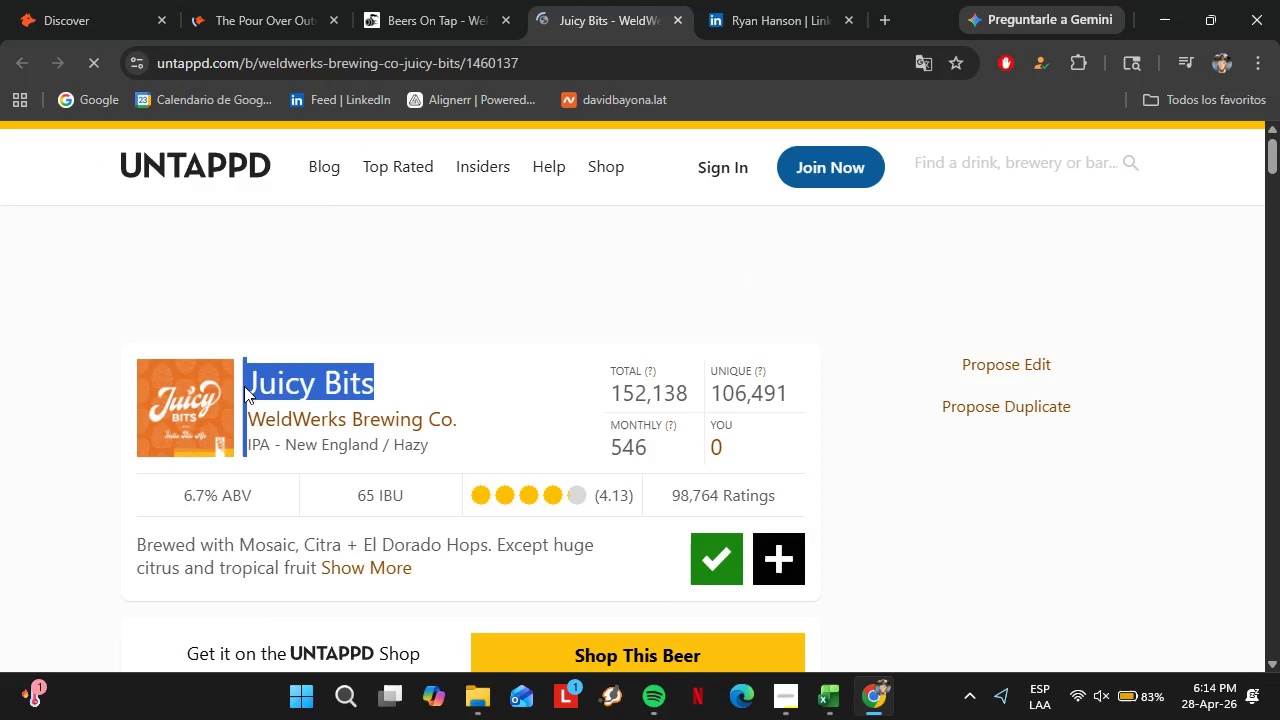 
key(Control+C)
 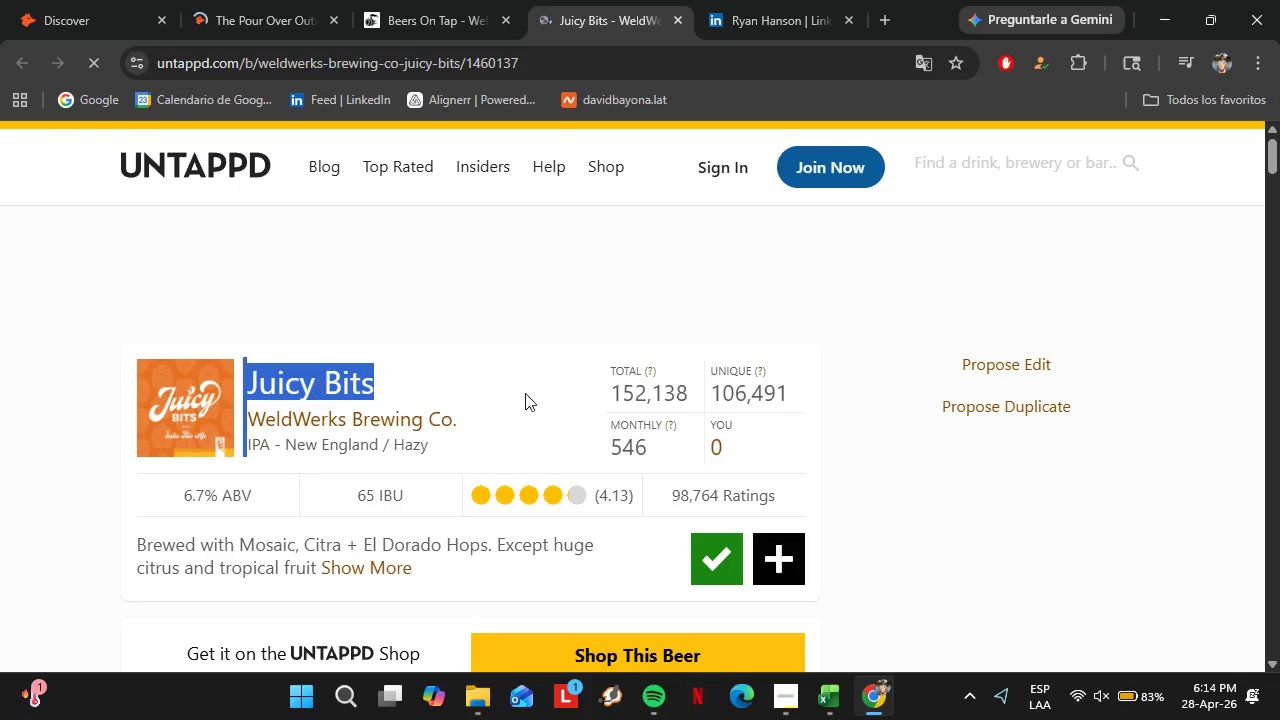 
scroll: coordinate [503, 416], scroll_direction: down, amount: 5.0
 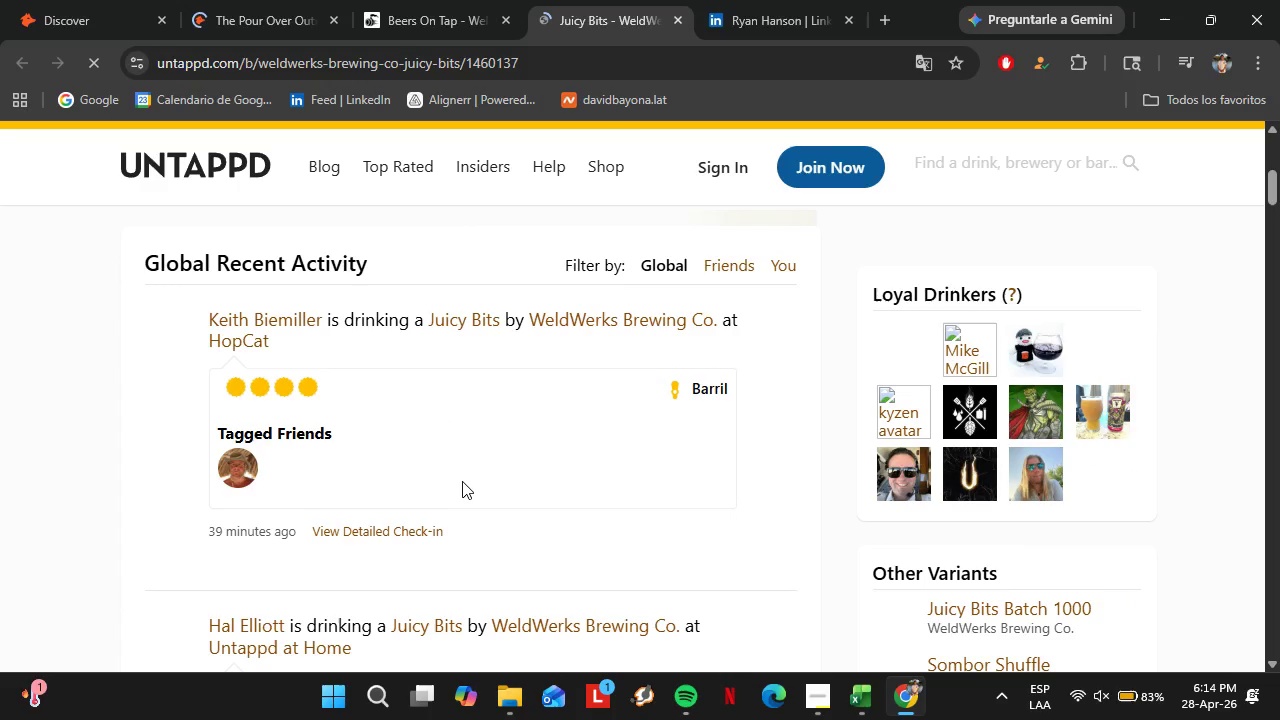 
scroll: coordinate [478, 501], scroll_direction: up, amount: 3.0
 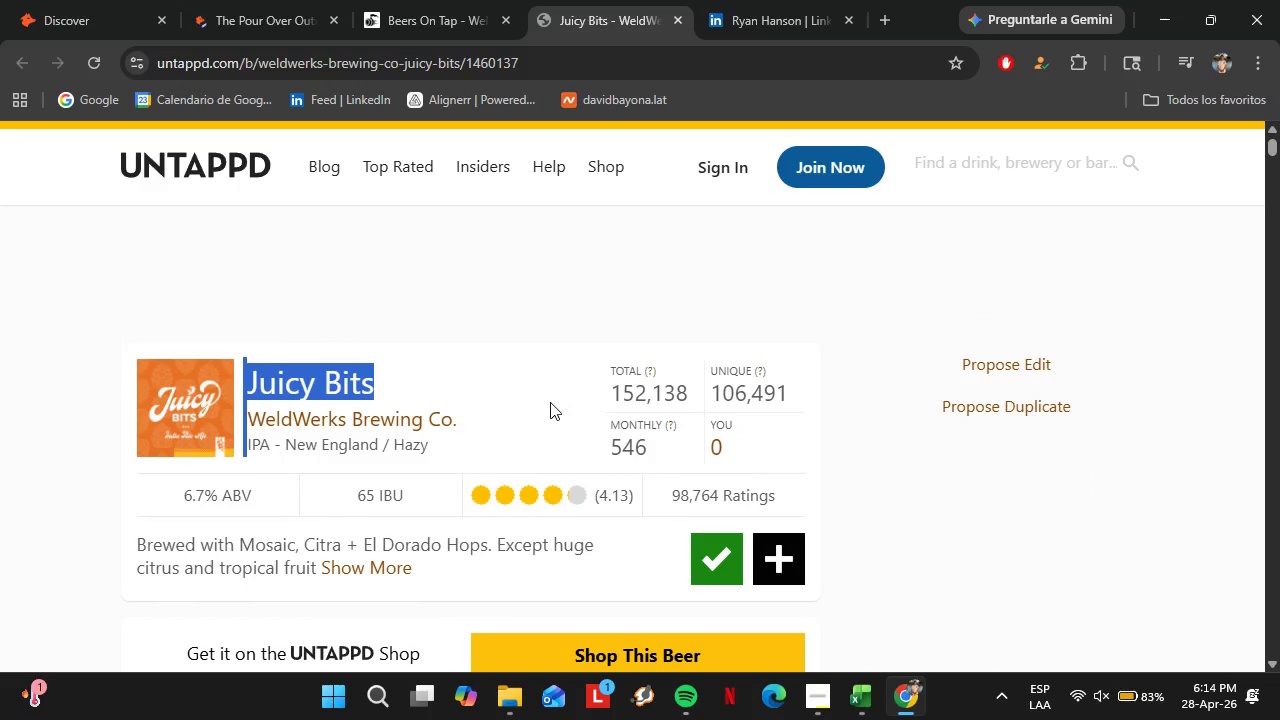 
left_click([308, 0])
 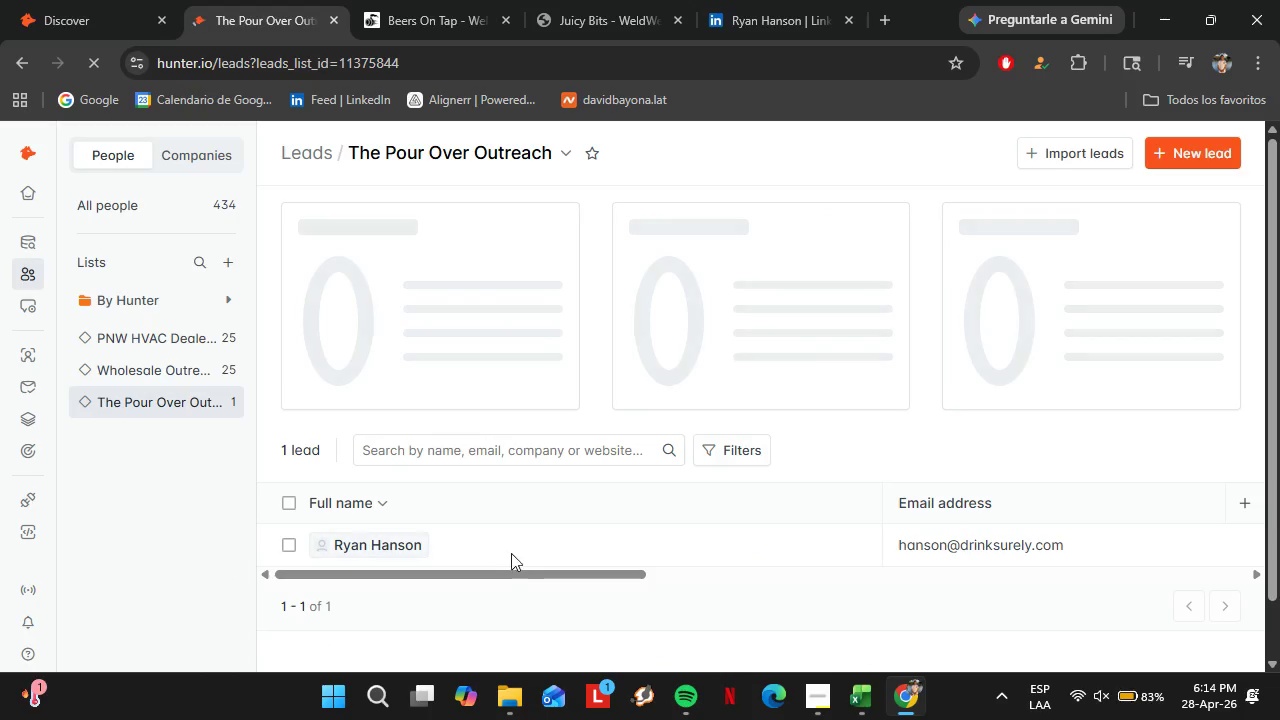 
left_click_drag(start_coordinate=[498, 576], to_coordinate=[1052, 579])
 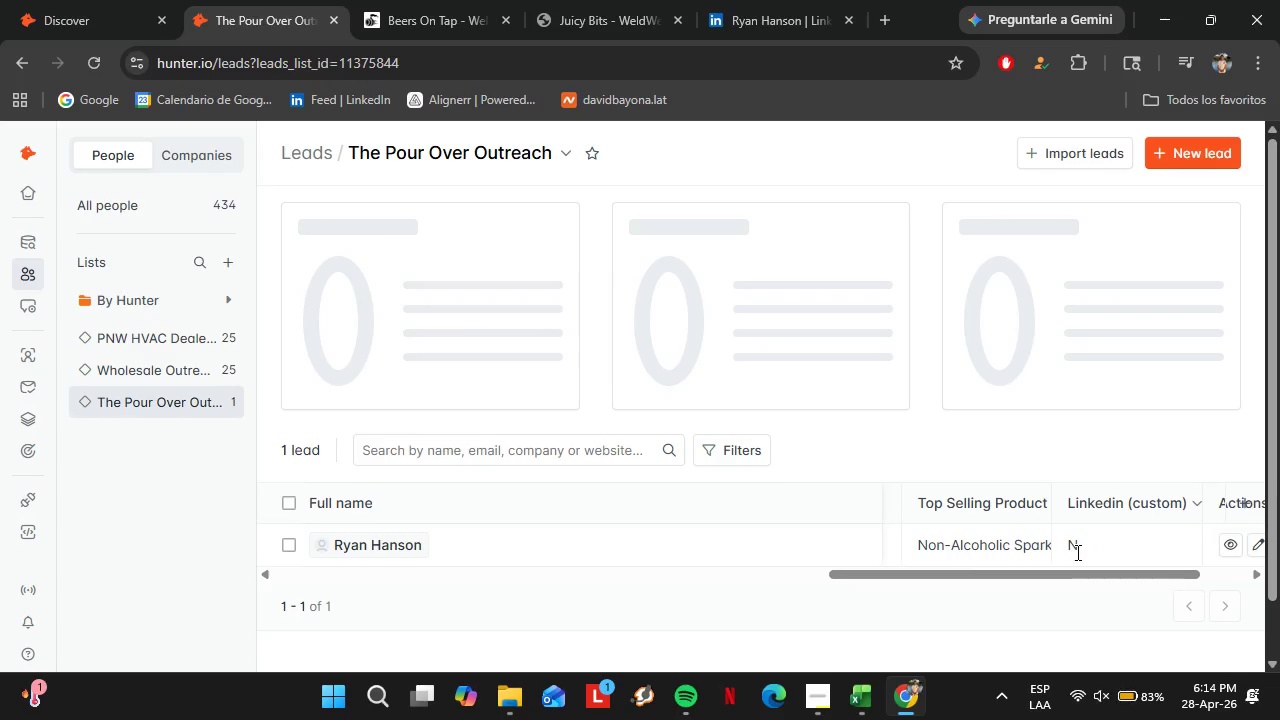 
double_click([1076, 552])
 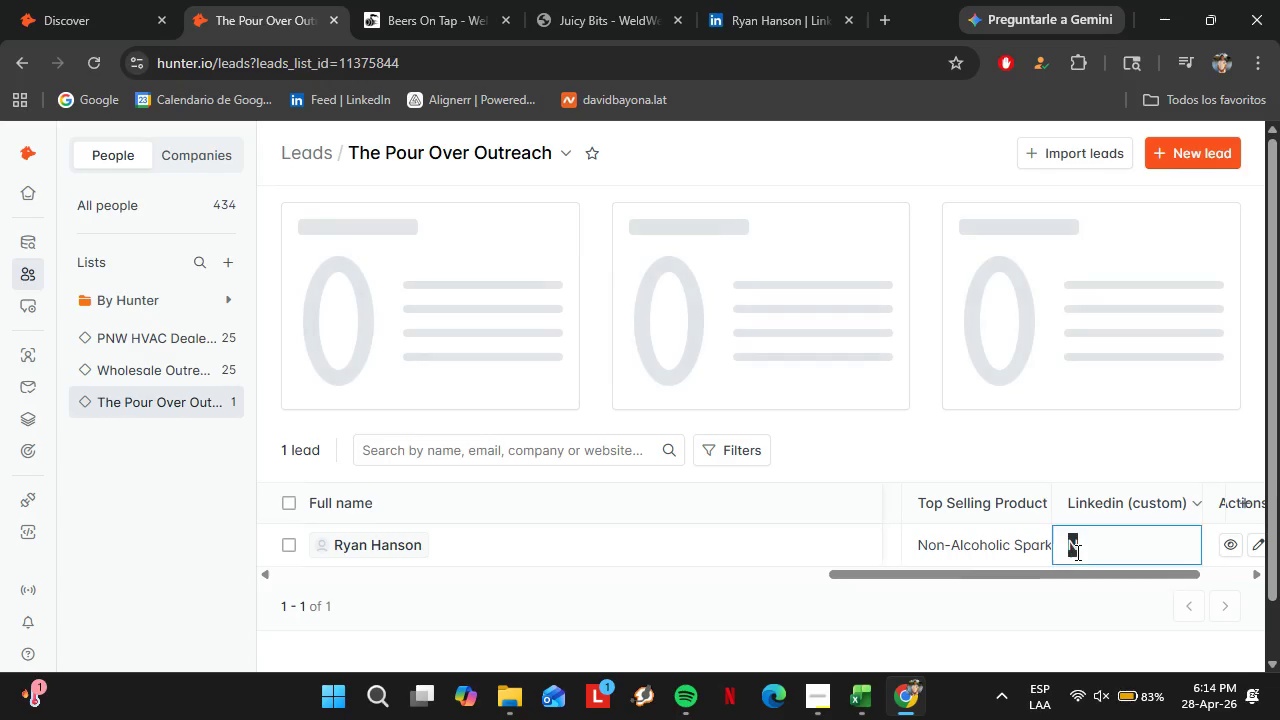 
triple_click([1076, 552])
 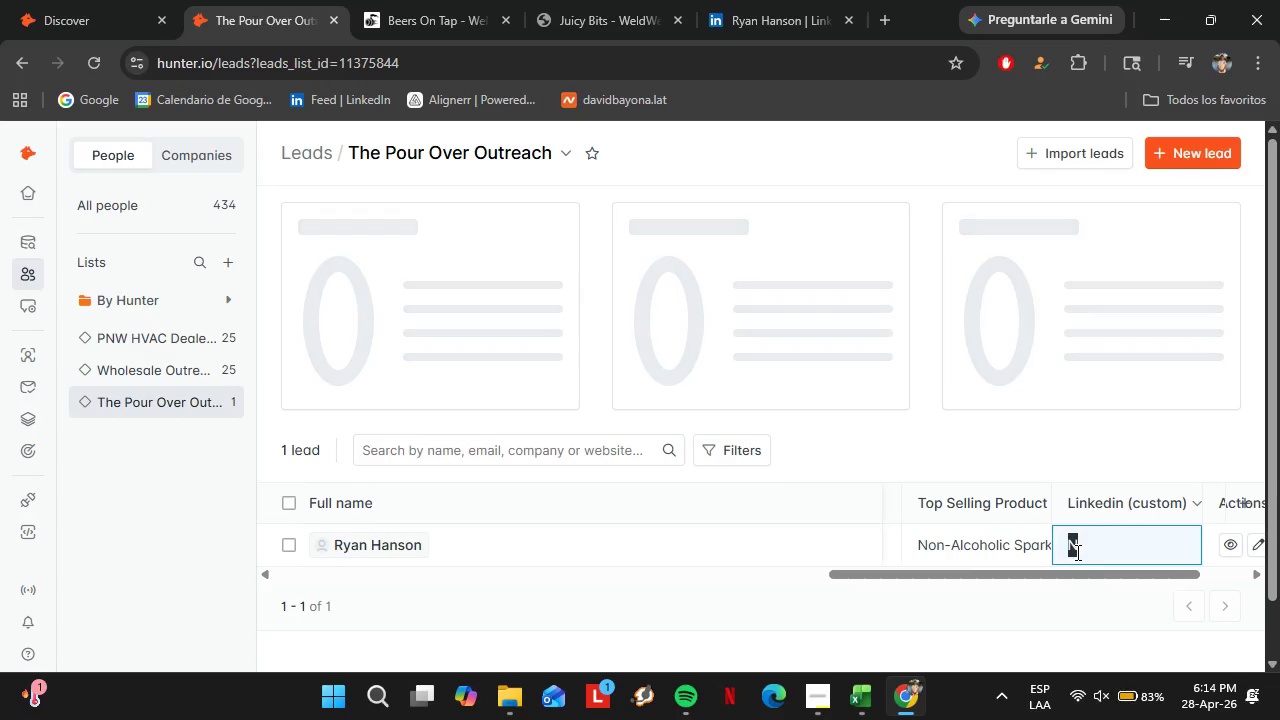 
key(Backspace)
 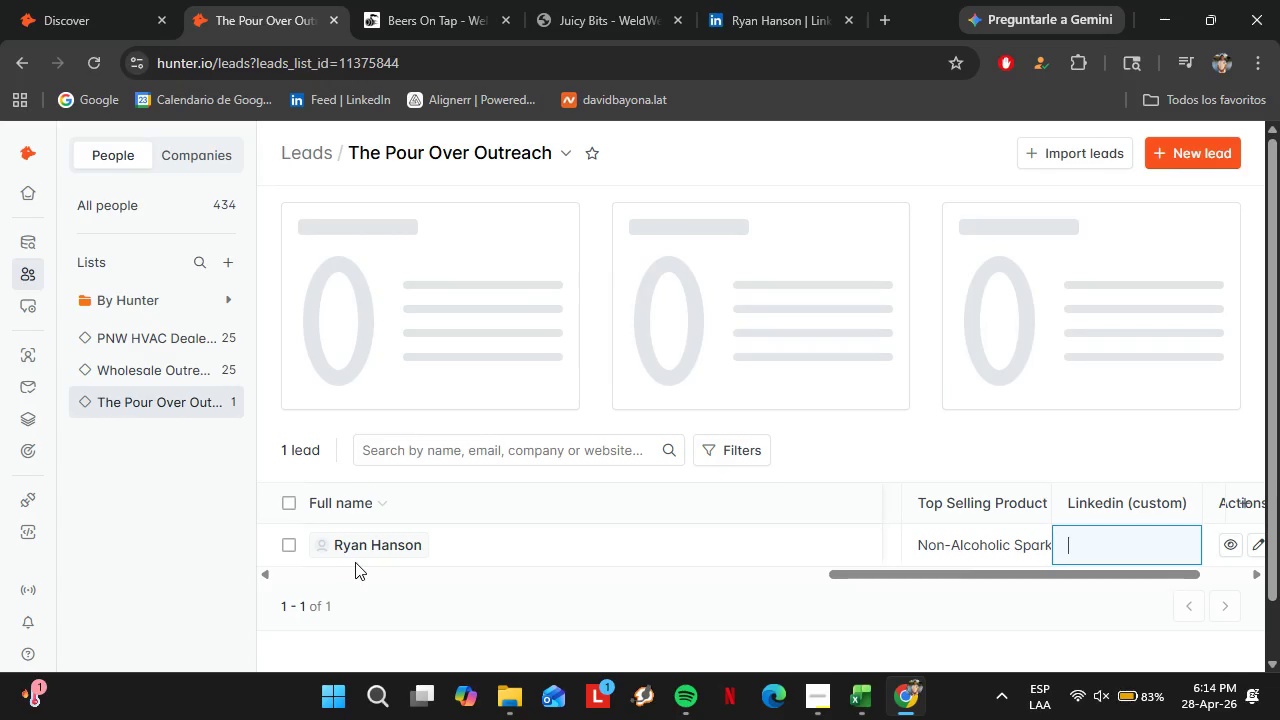 
left_click([380, 546])
 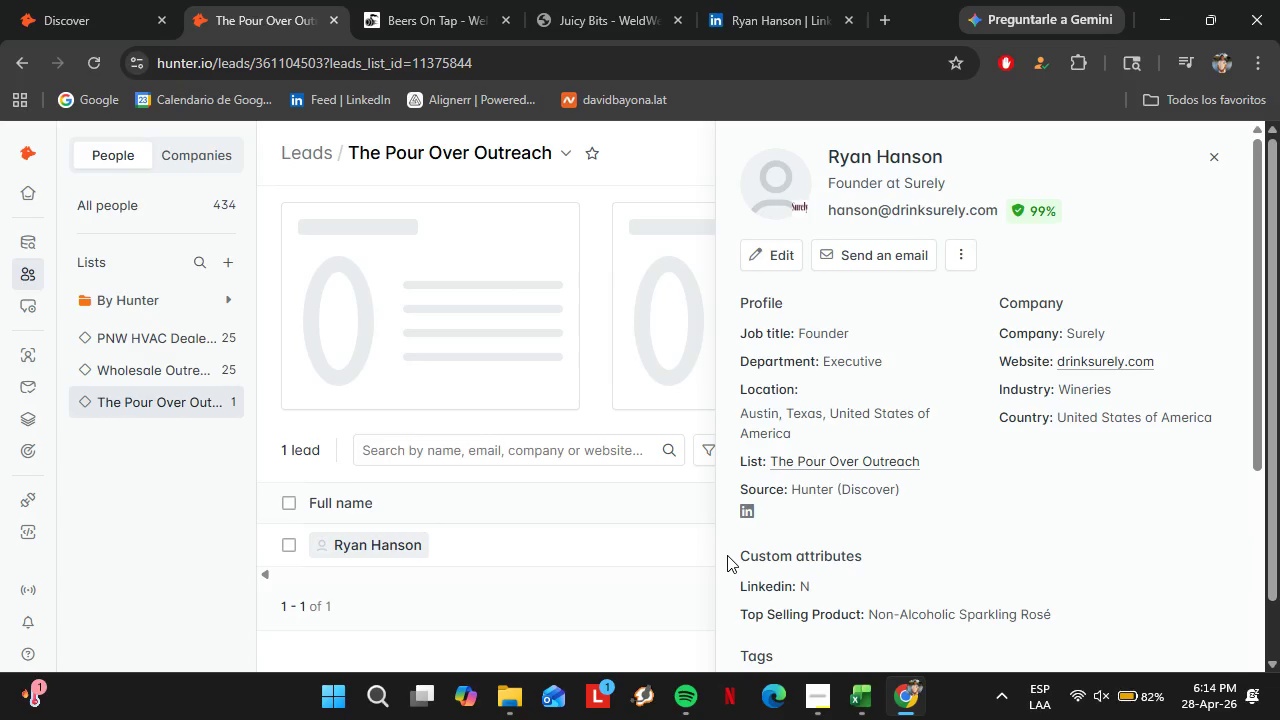 
left_click([746, 513])
 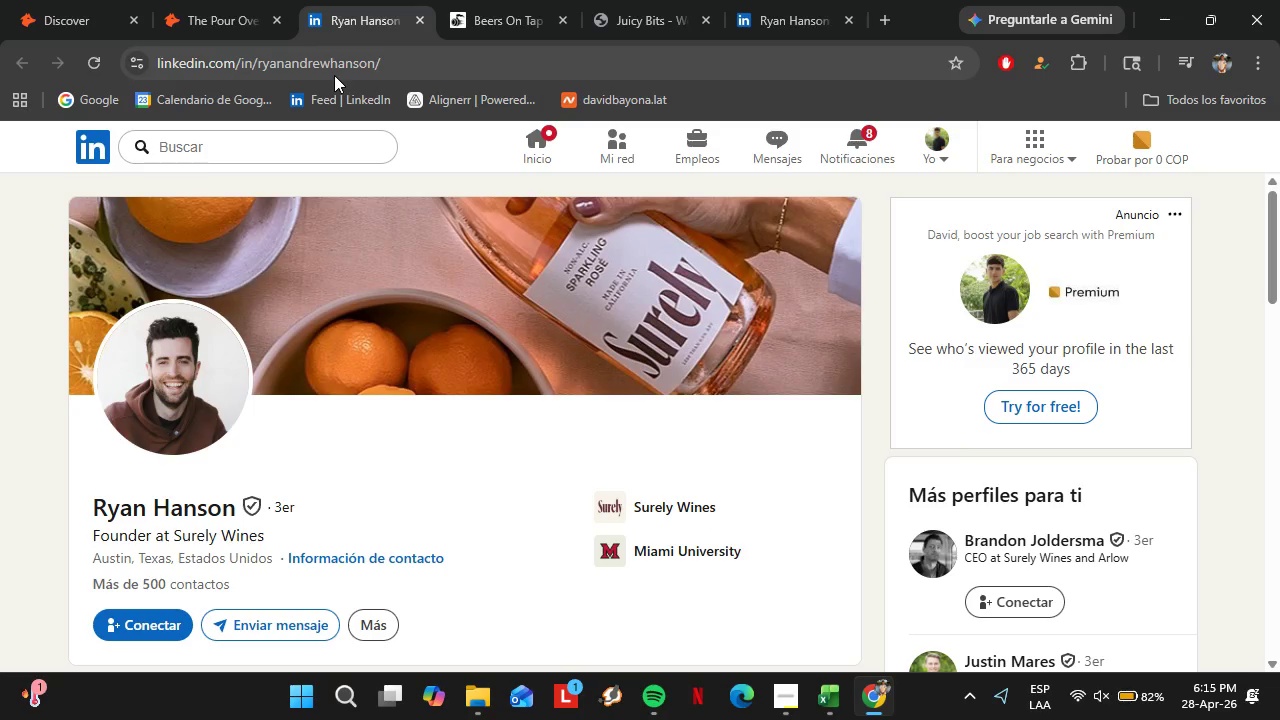 
wait(22.8)
 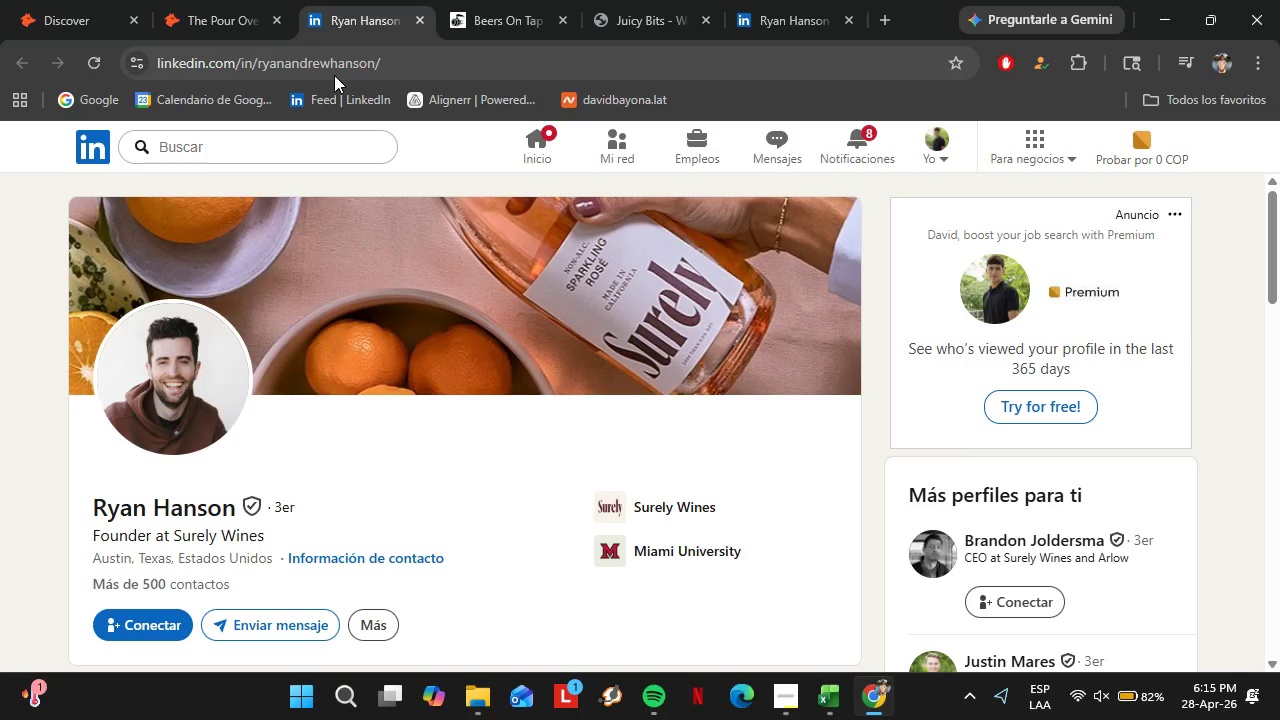 
left_click([266, 72])
 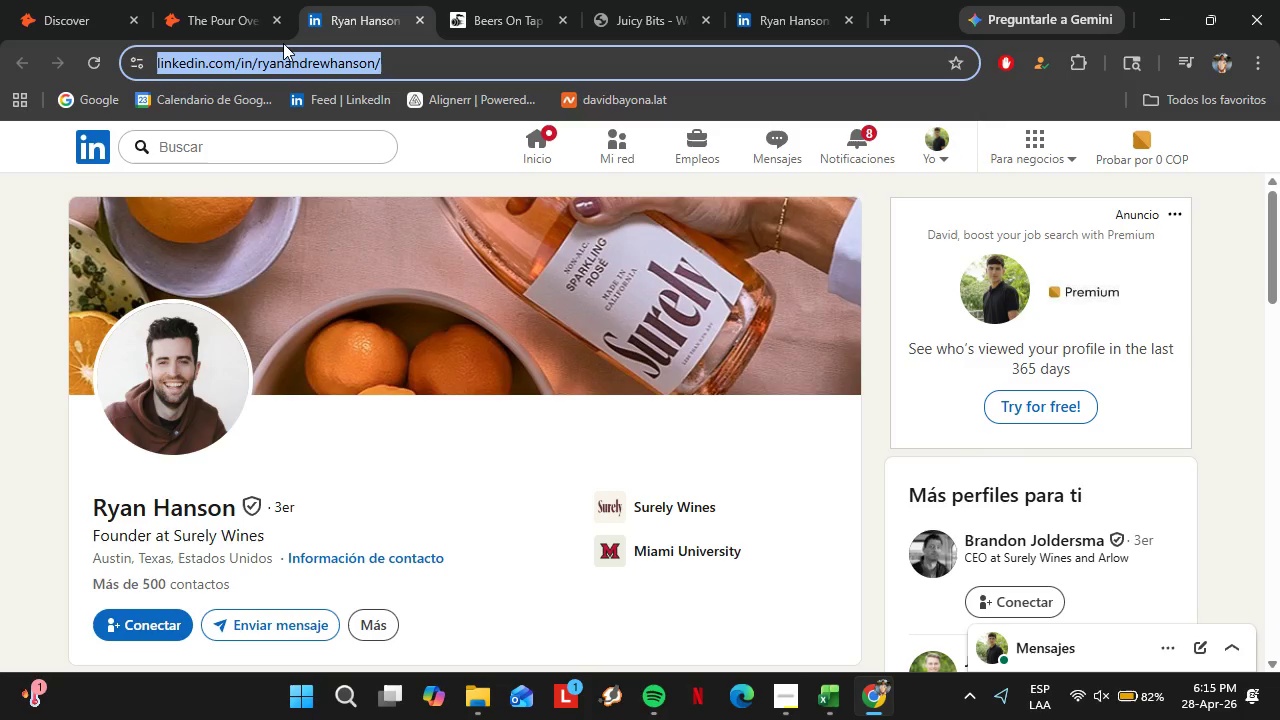 
key(Control+C)
 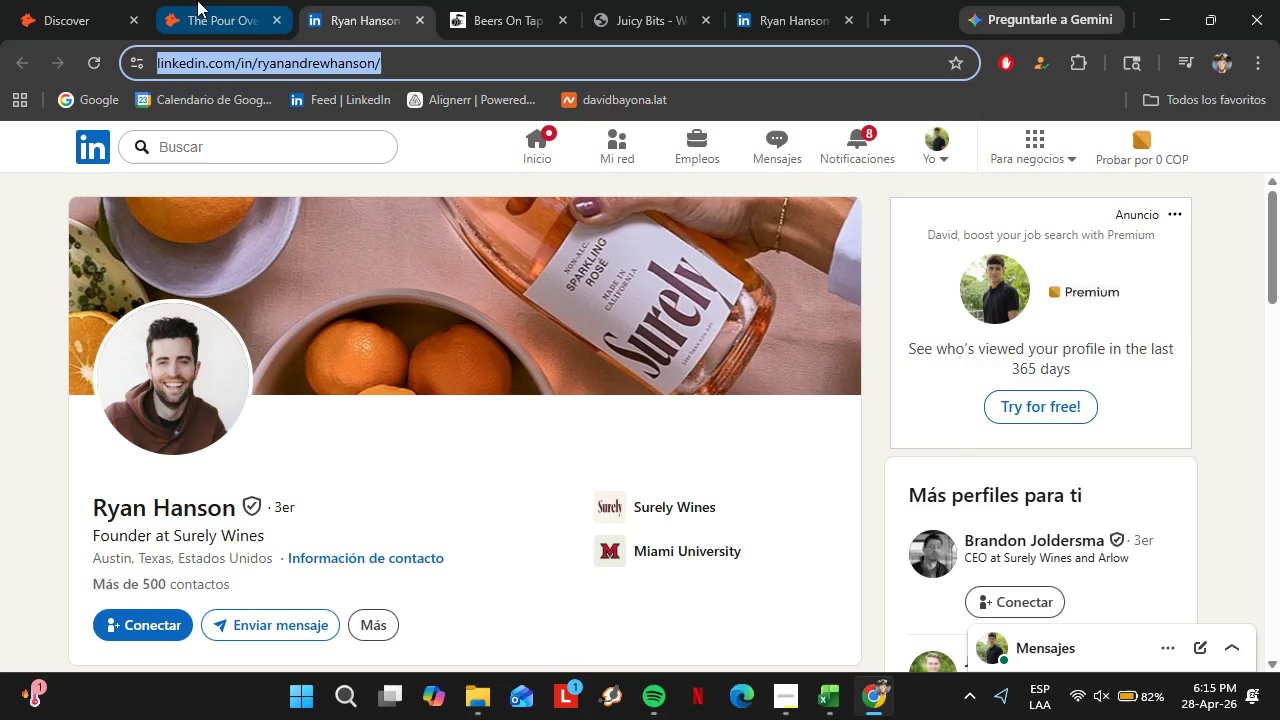 
left_click([197, 0])
 